 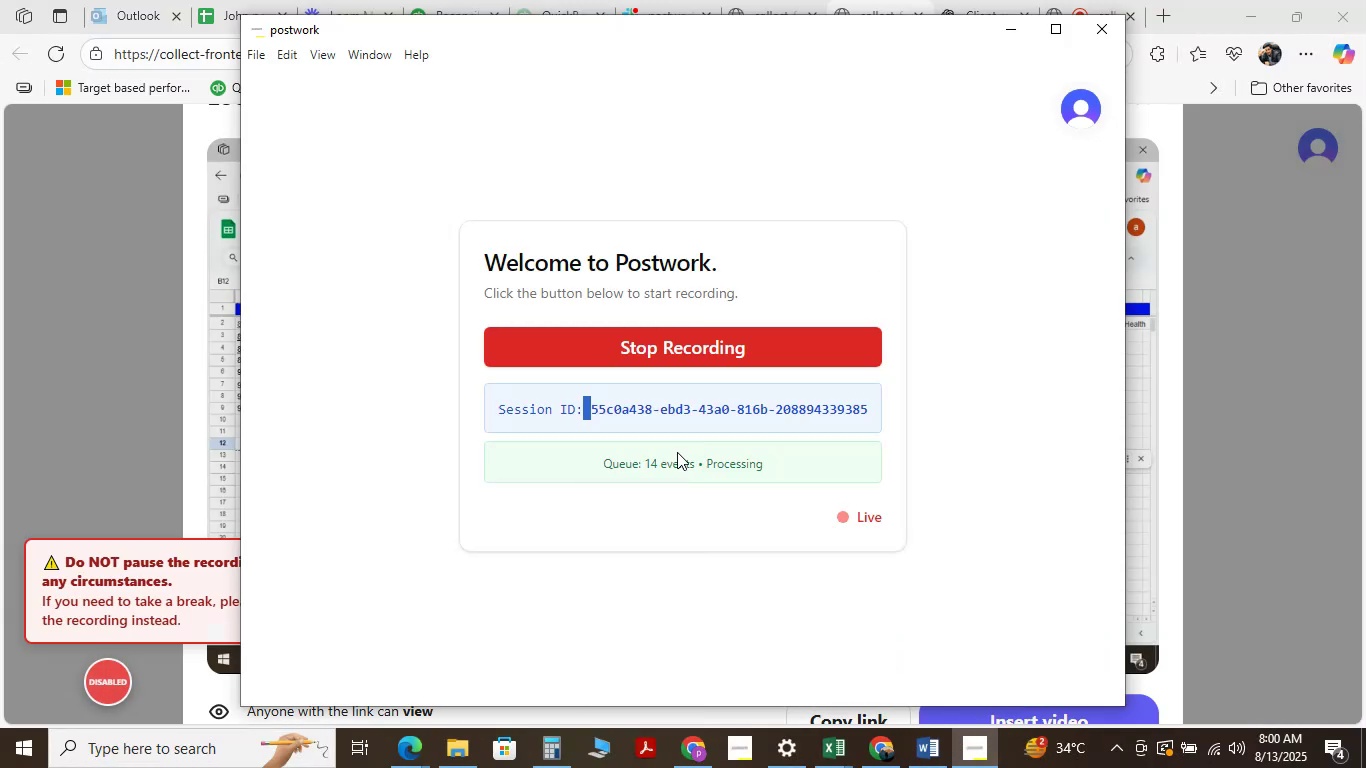 
left_click([1008, 24])
 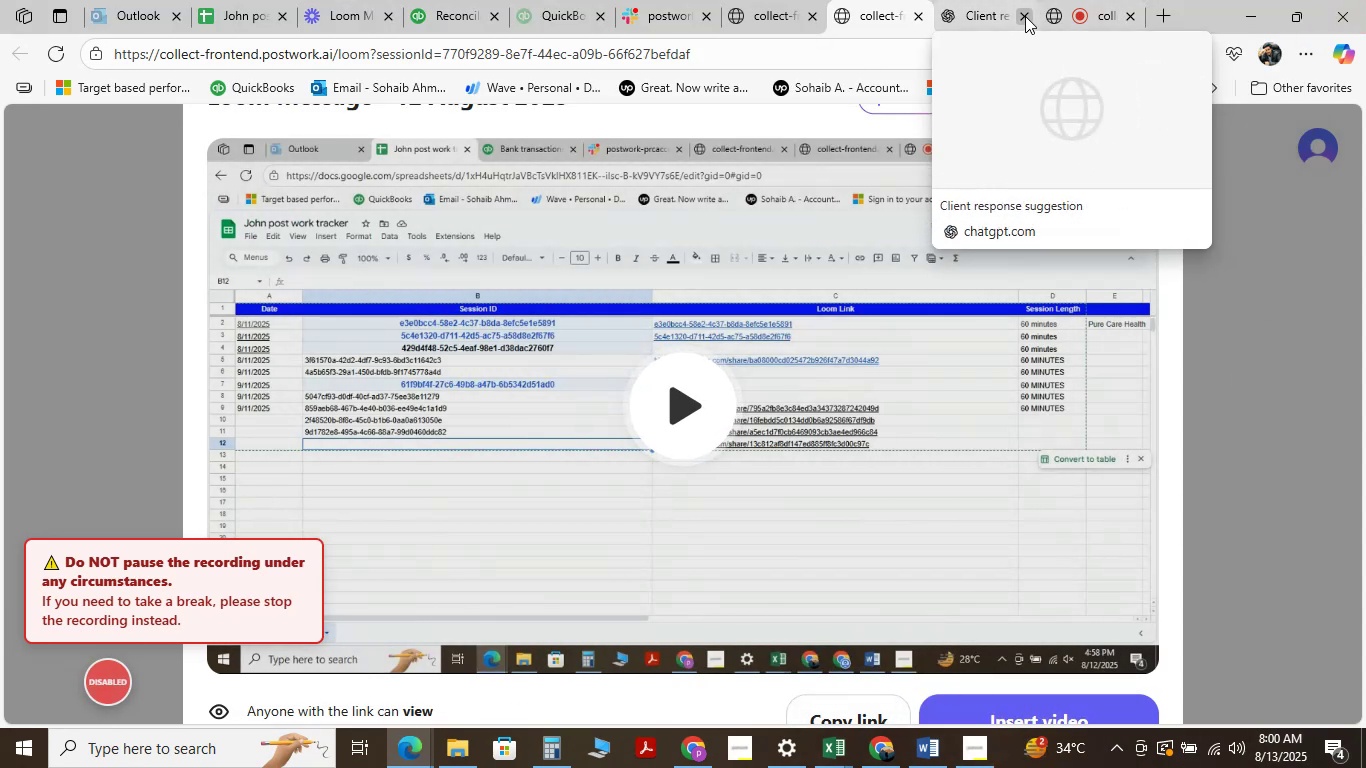 
wait(8.76)
 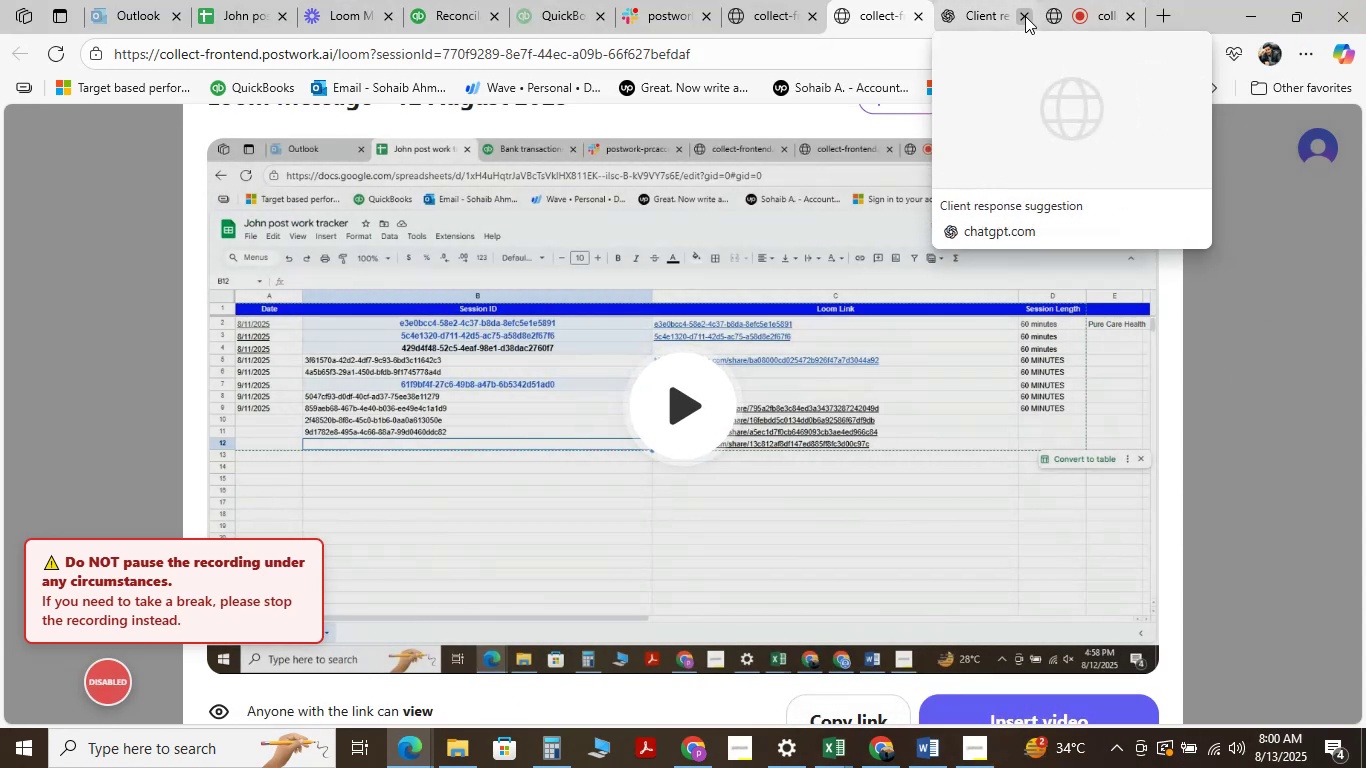 
left_click([916, 23])
 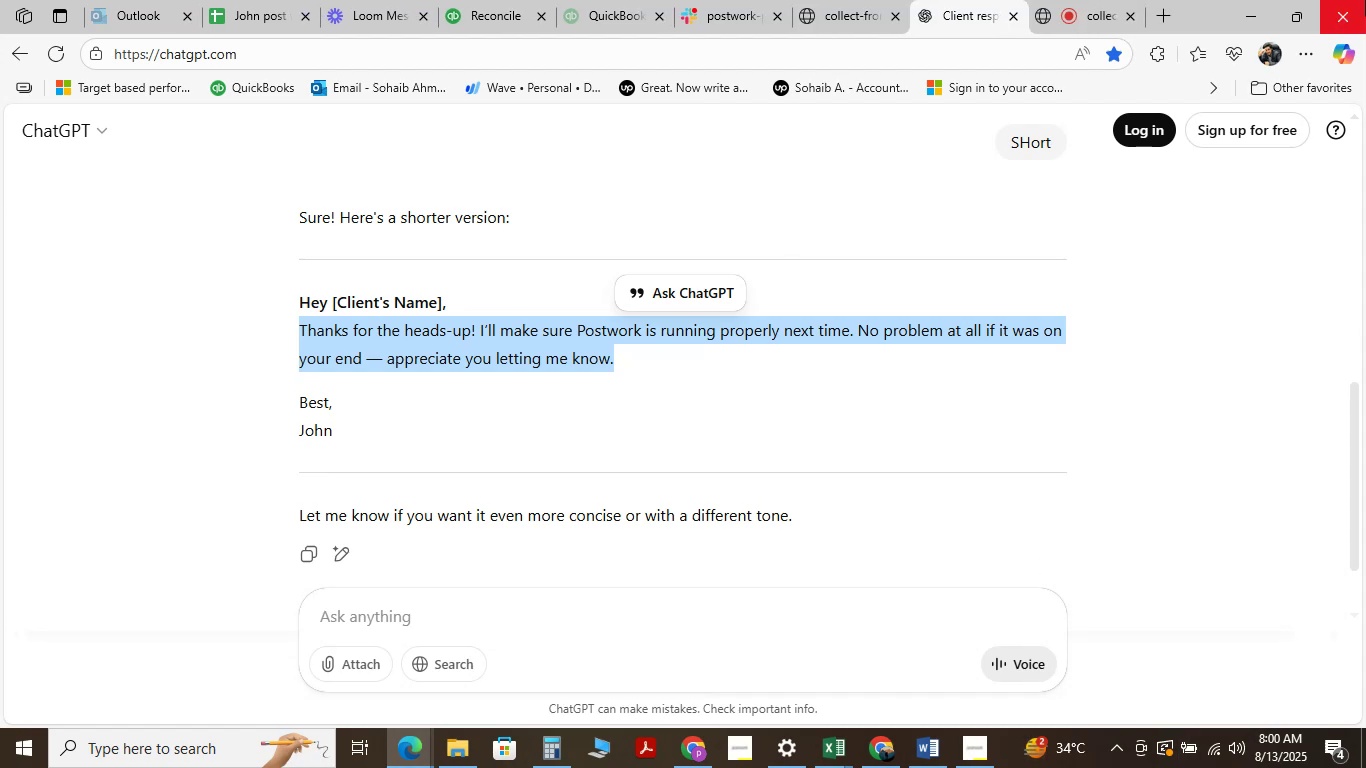 
left_click([1072, 5])
 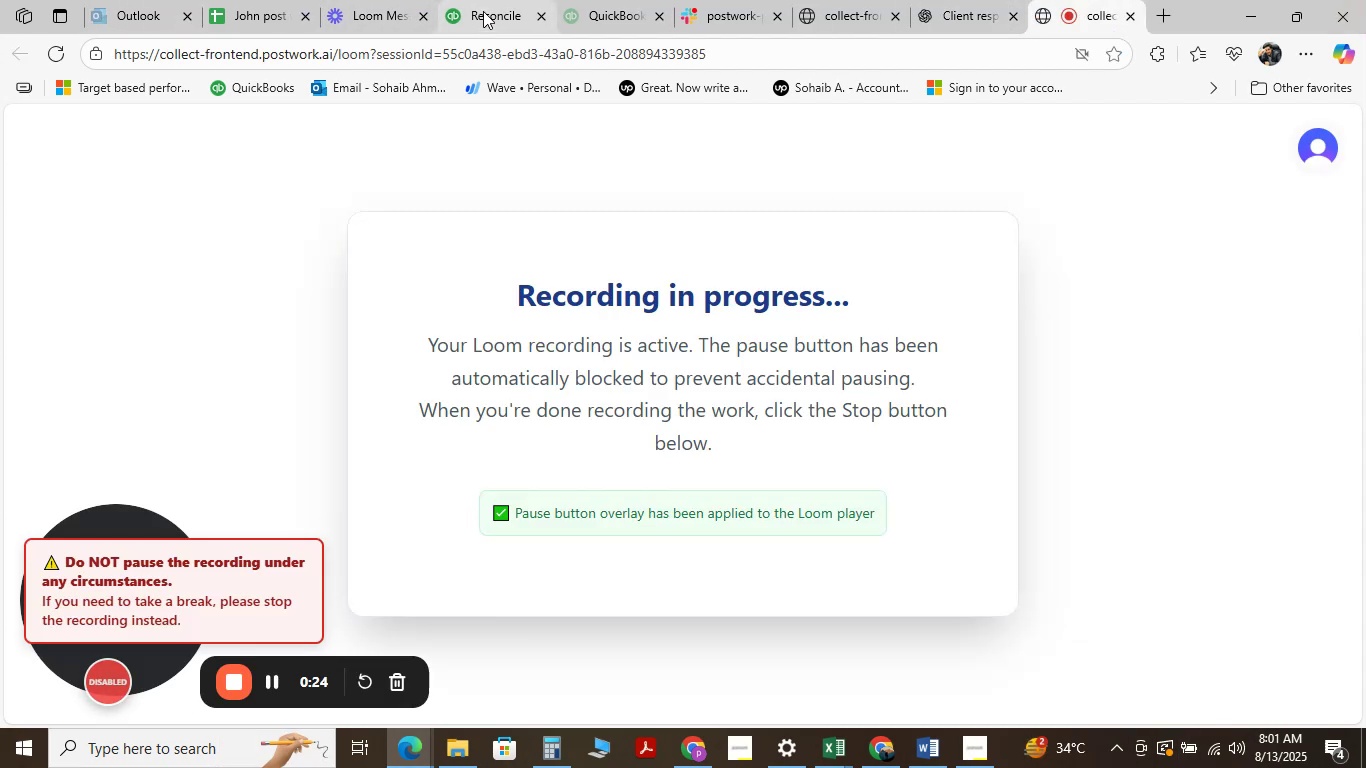 
left_click([486, 15])
 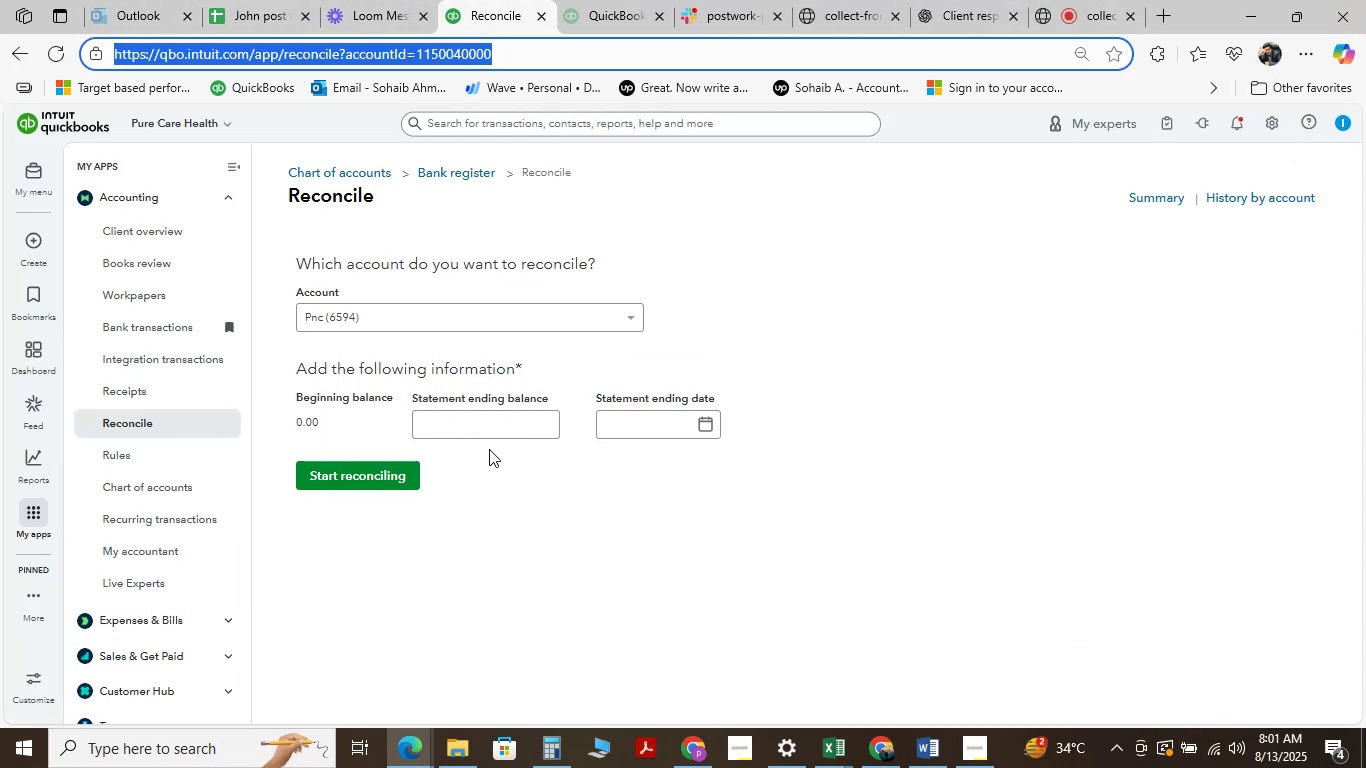 
left_click([490, 425])
 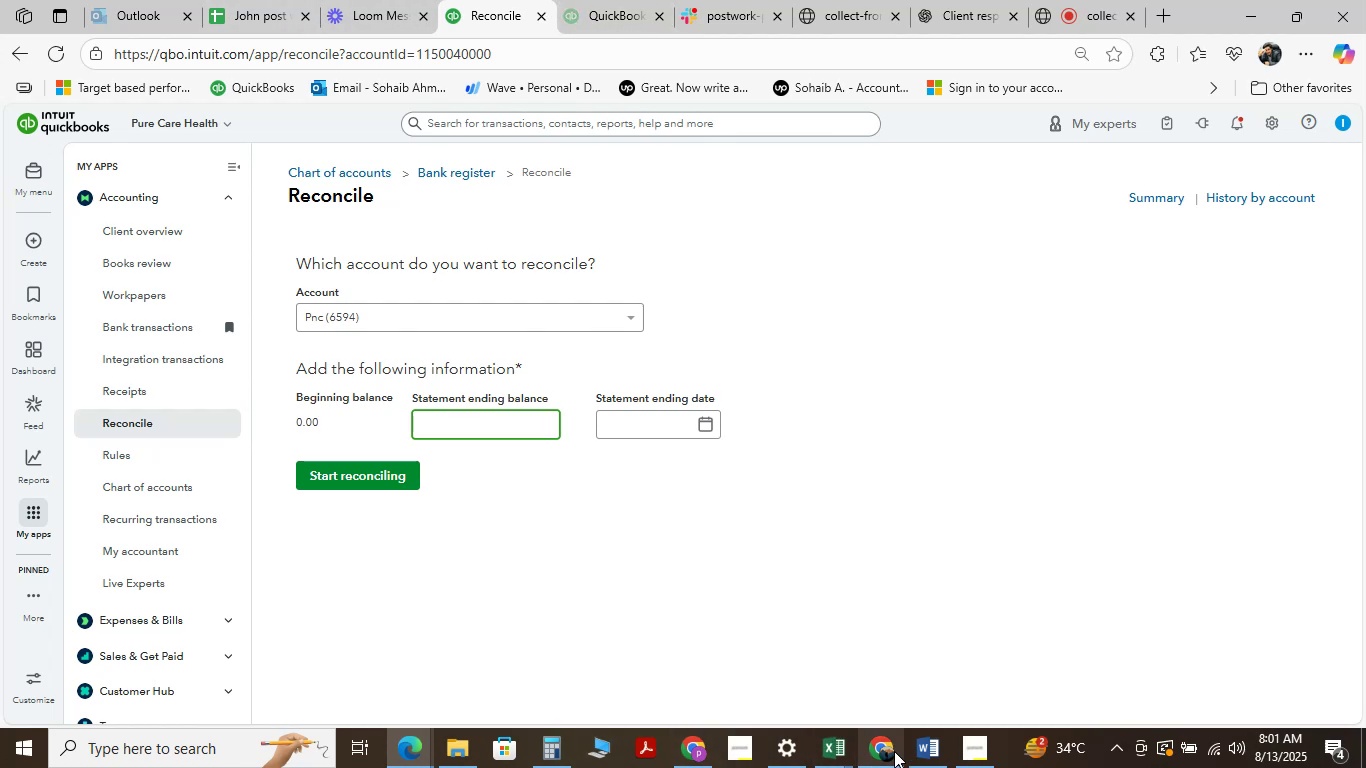 
wait(9.55)
 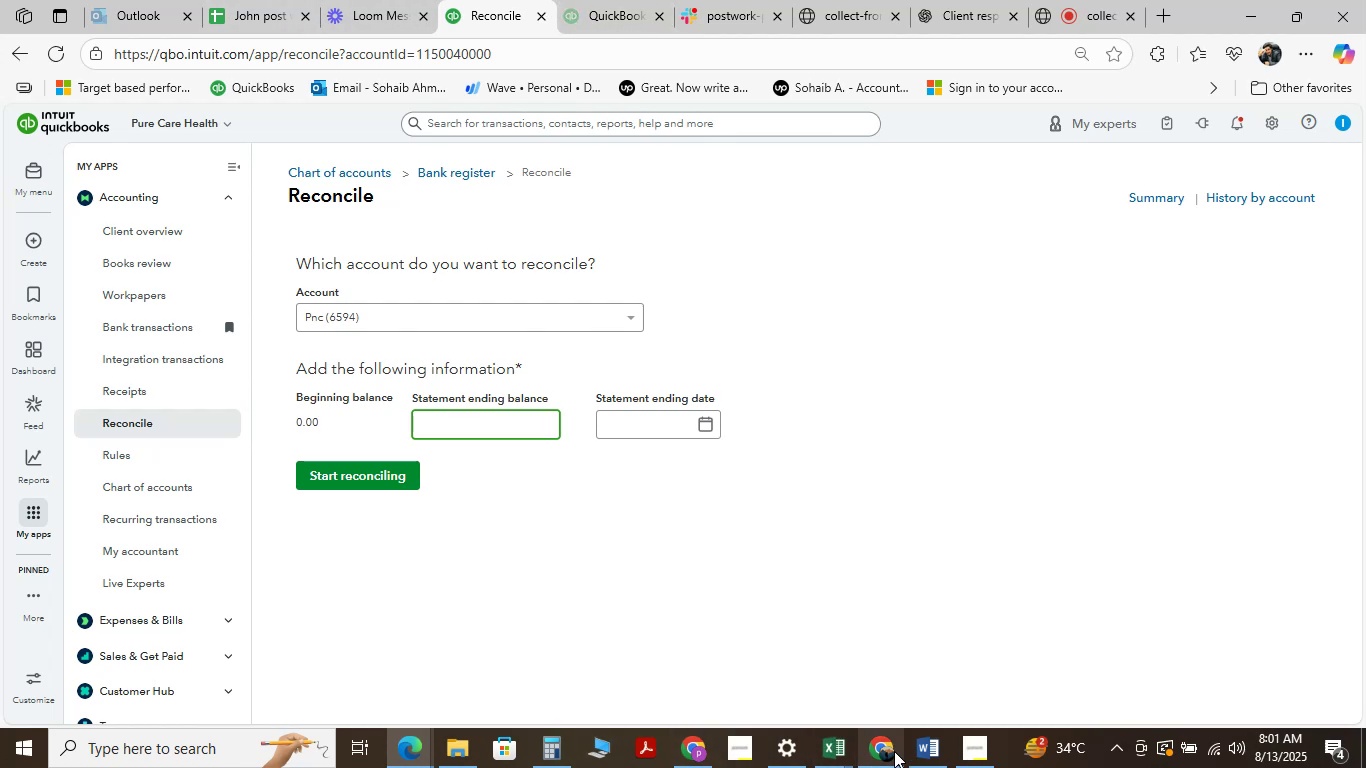 
left_click([907, 664])
 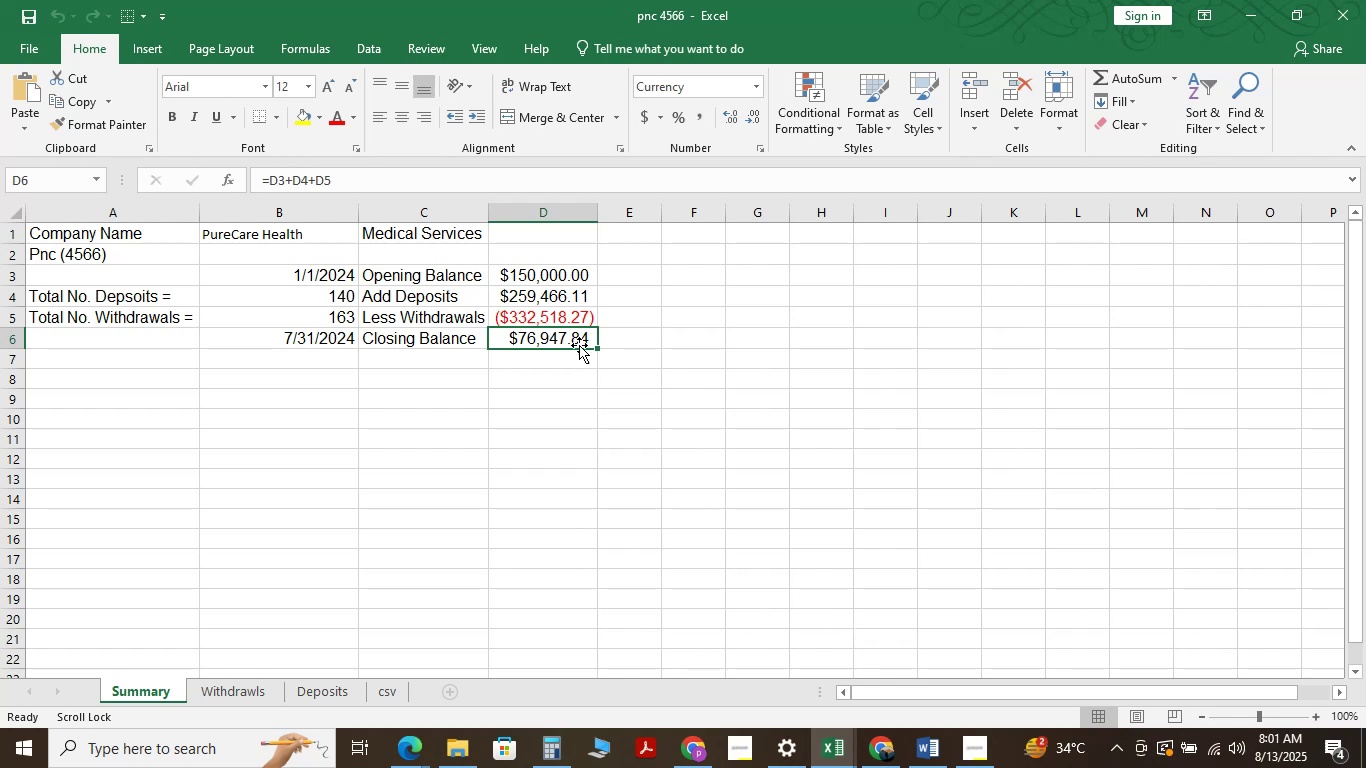 
wait(5.21)
 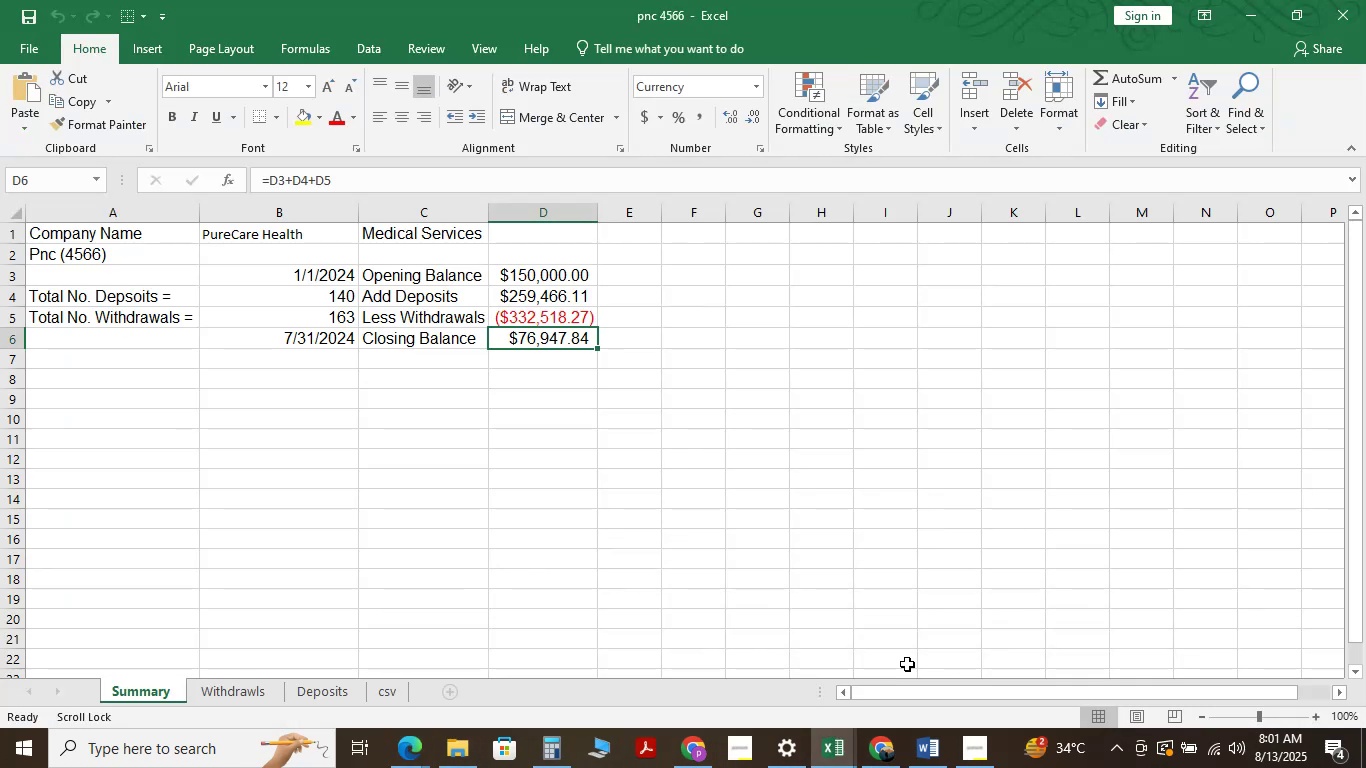 
left_click([426, 343])
 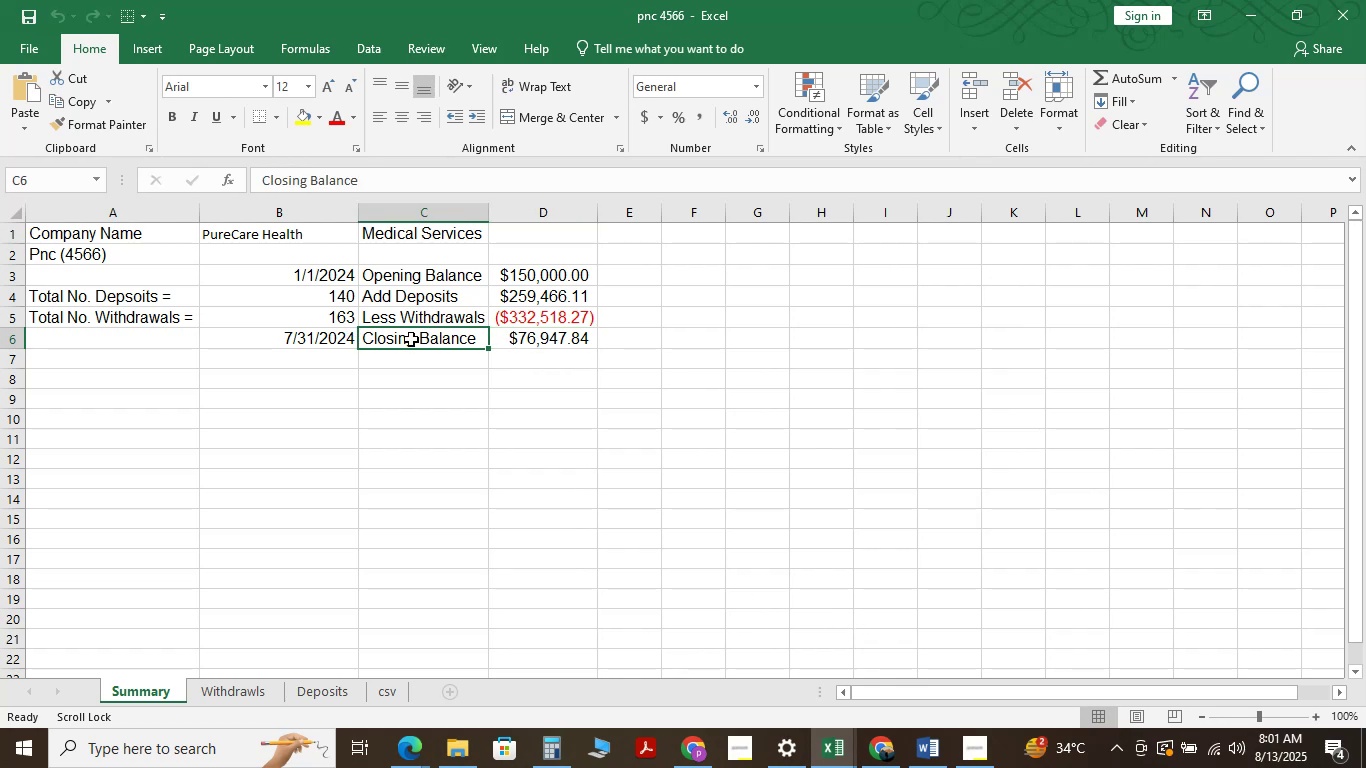 
left_click([544, 339])
 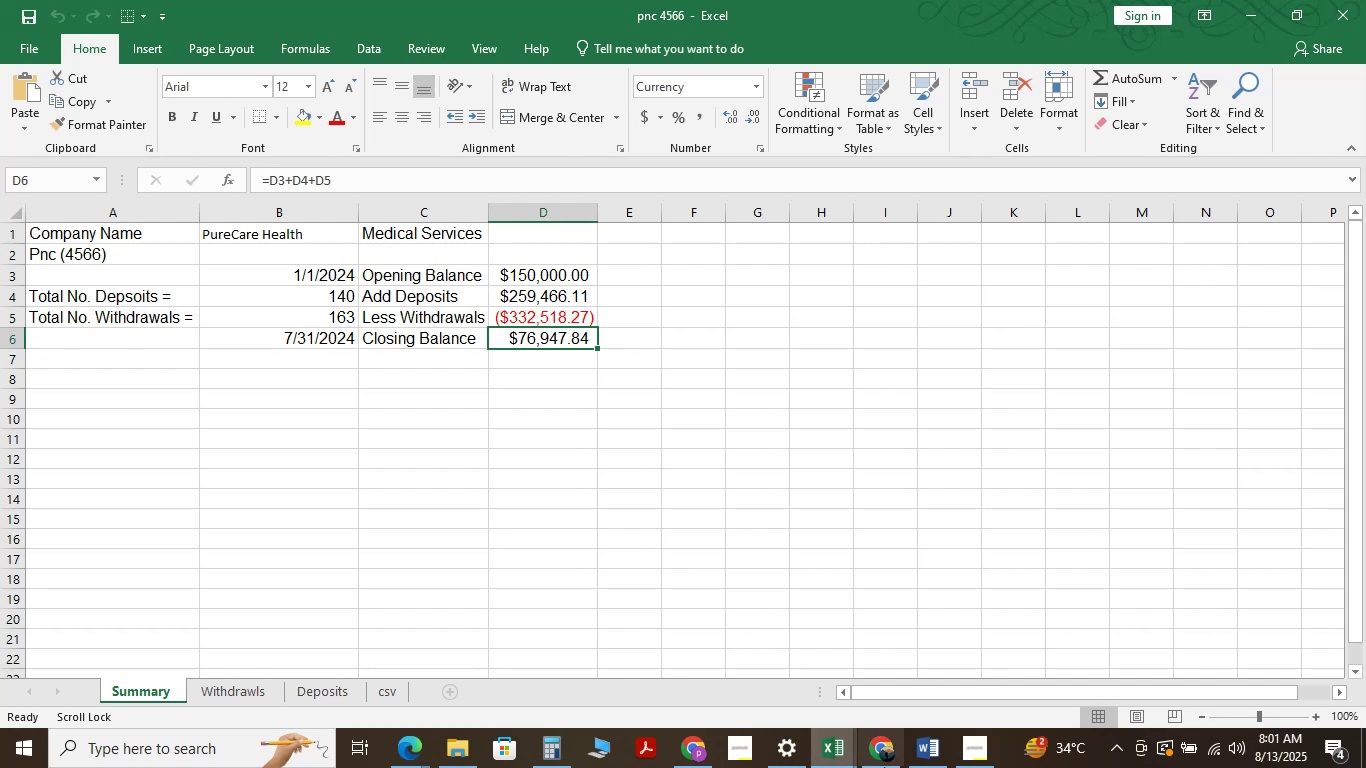 
wait(6.27)
 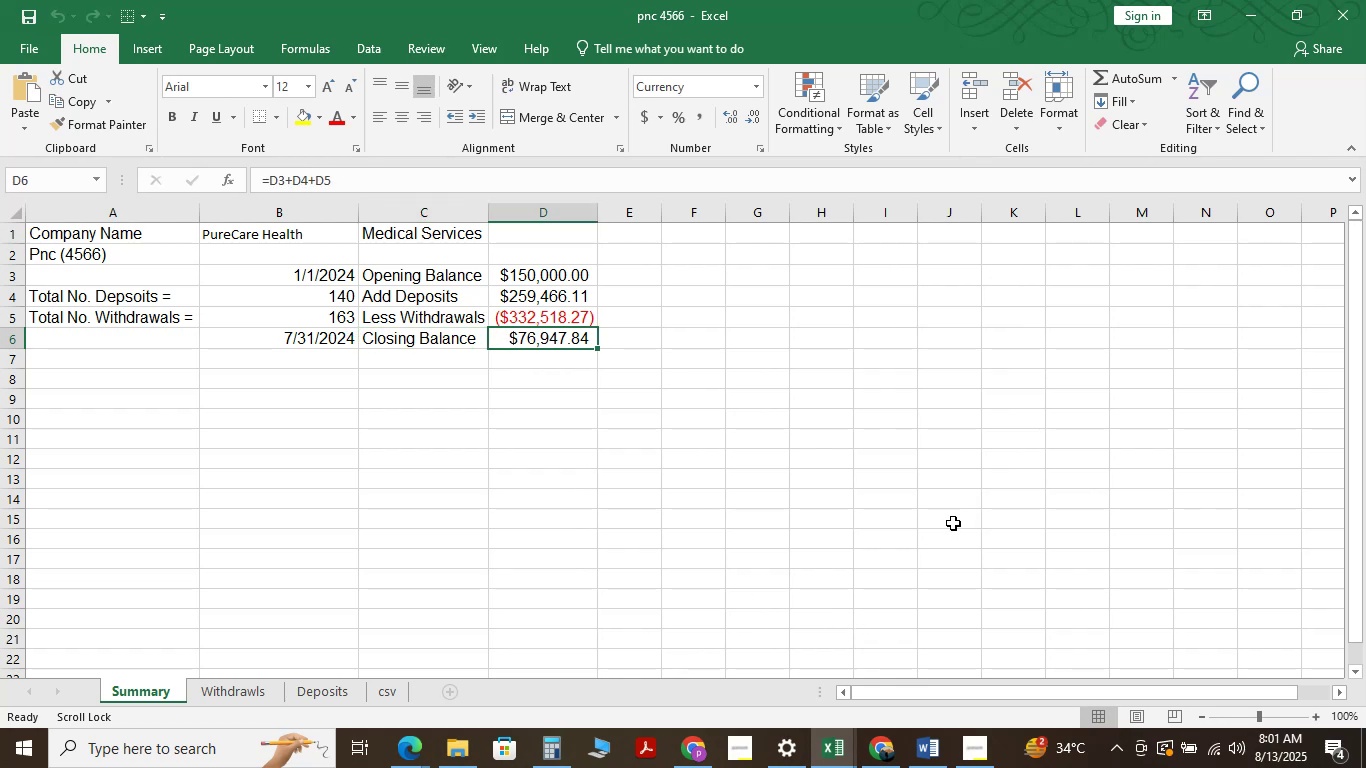 
left_click([411, 745])
 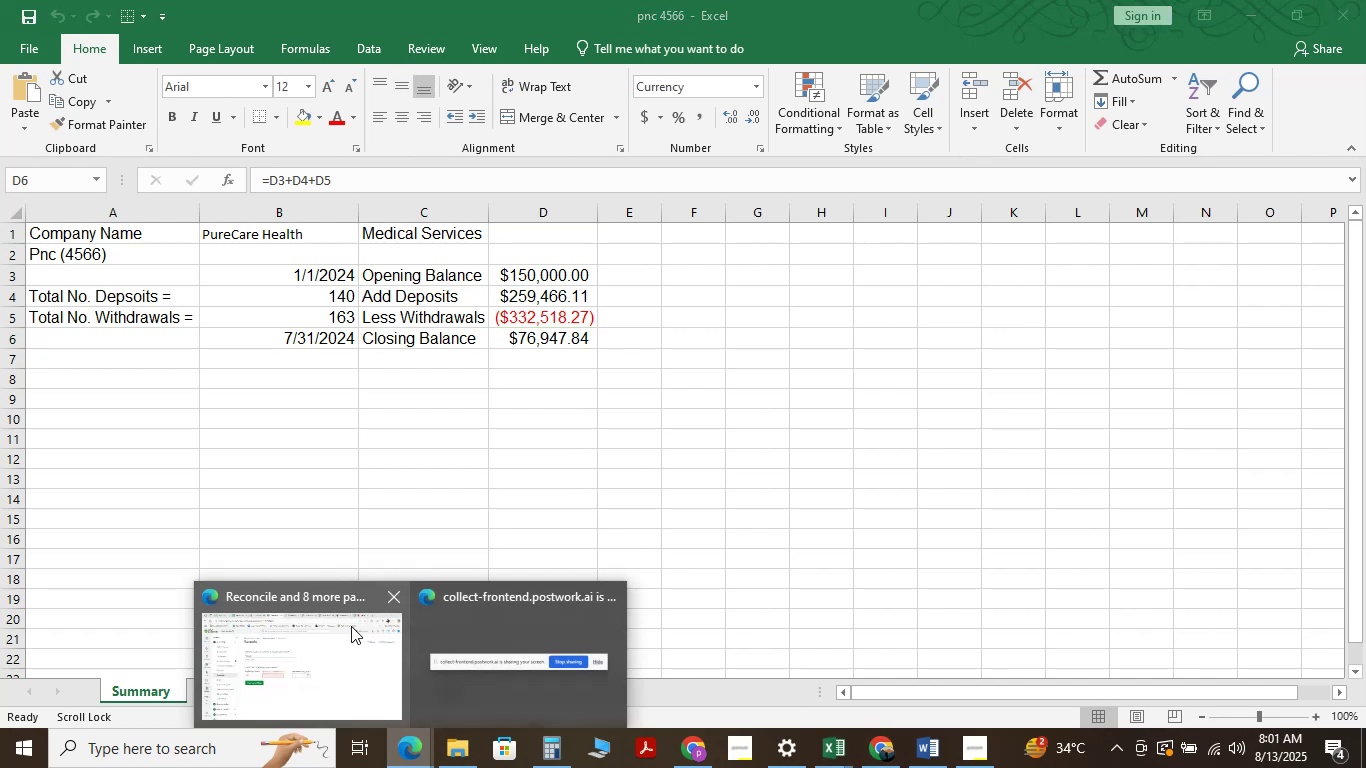 
double_click([351, 626])
 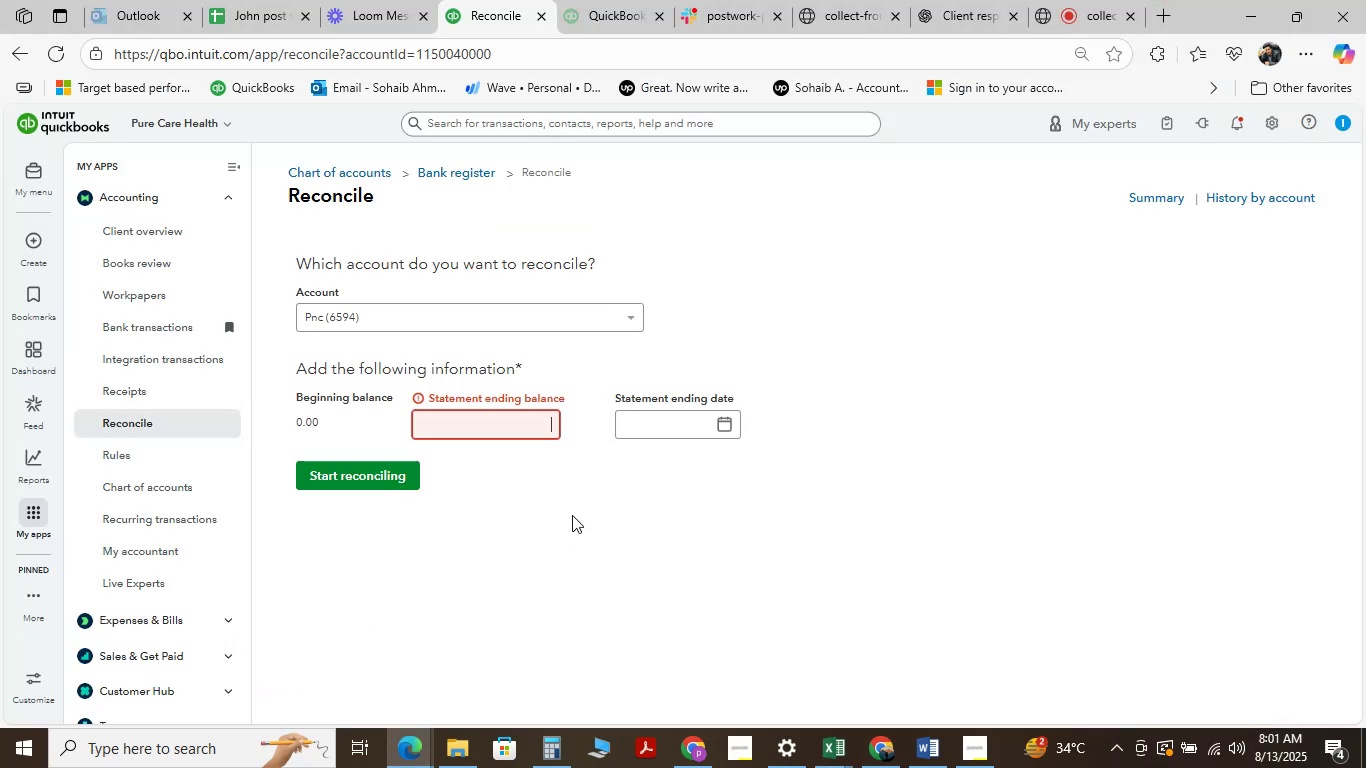 
type(45)
 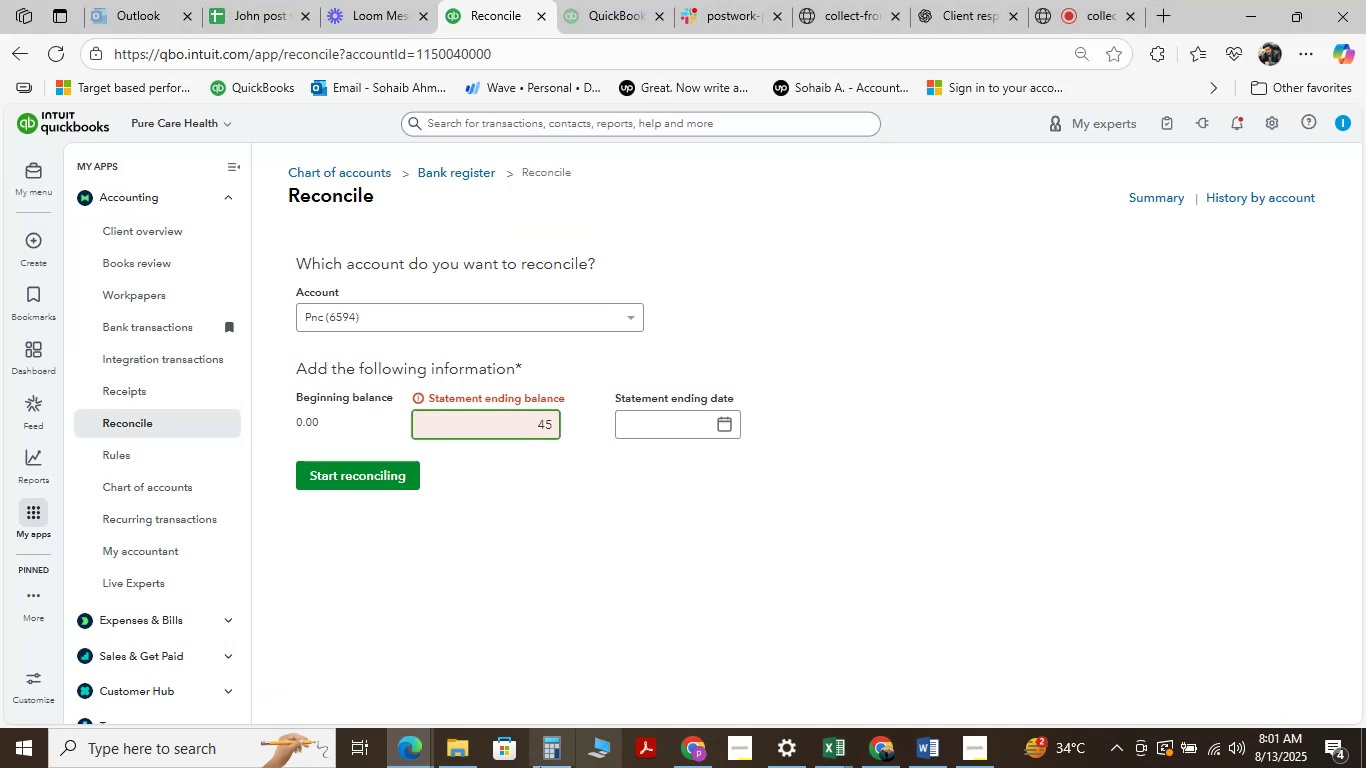 
mouse_move([451, 742])
 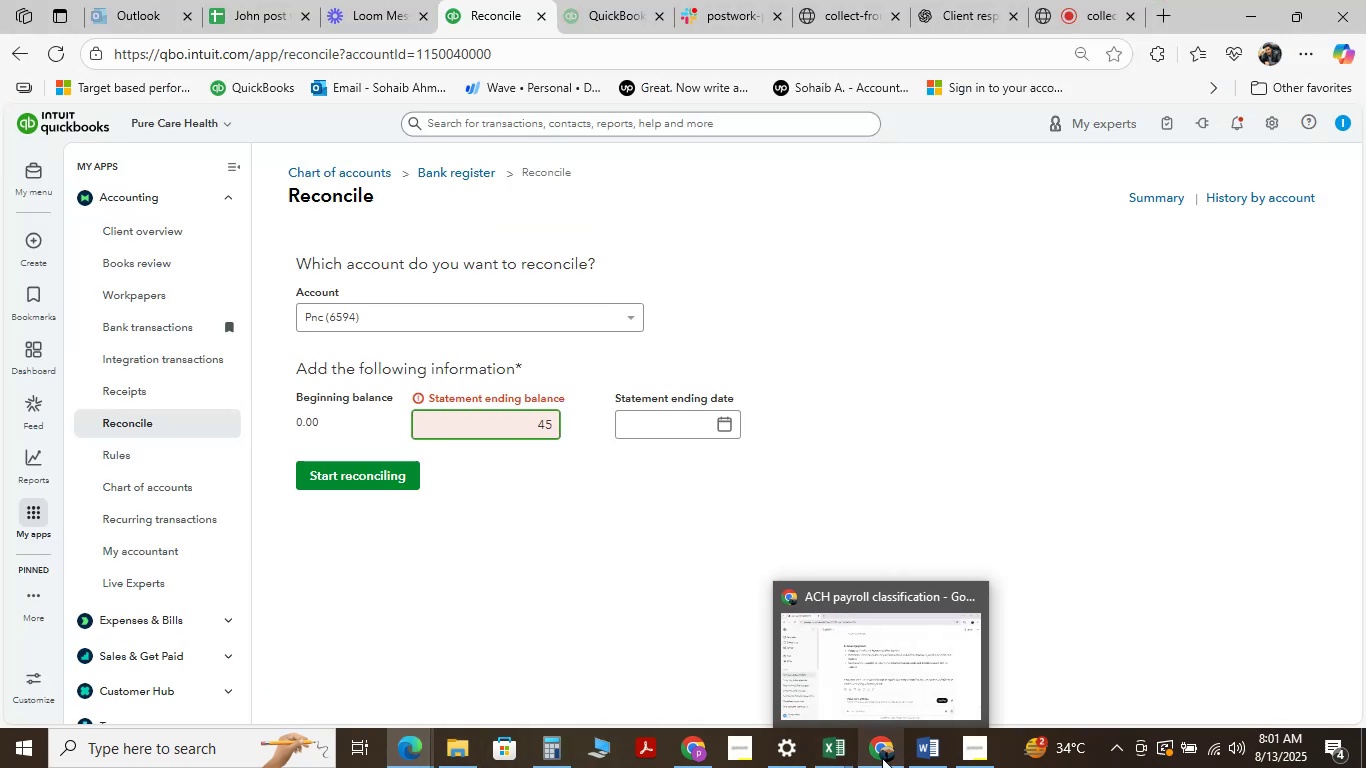 
mouse_move([857, 727])
 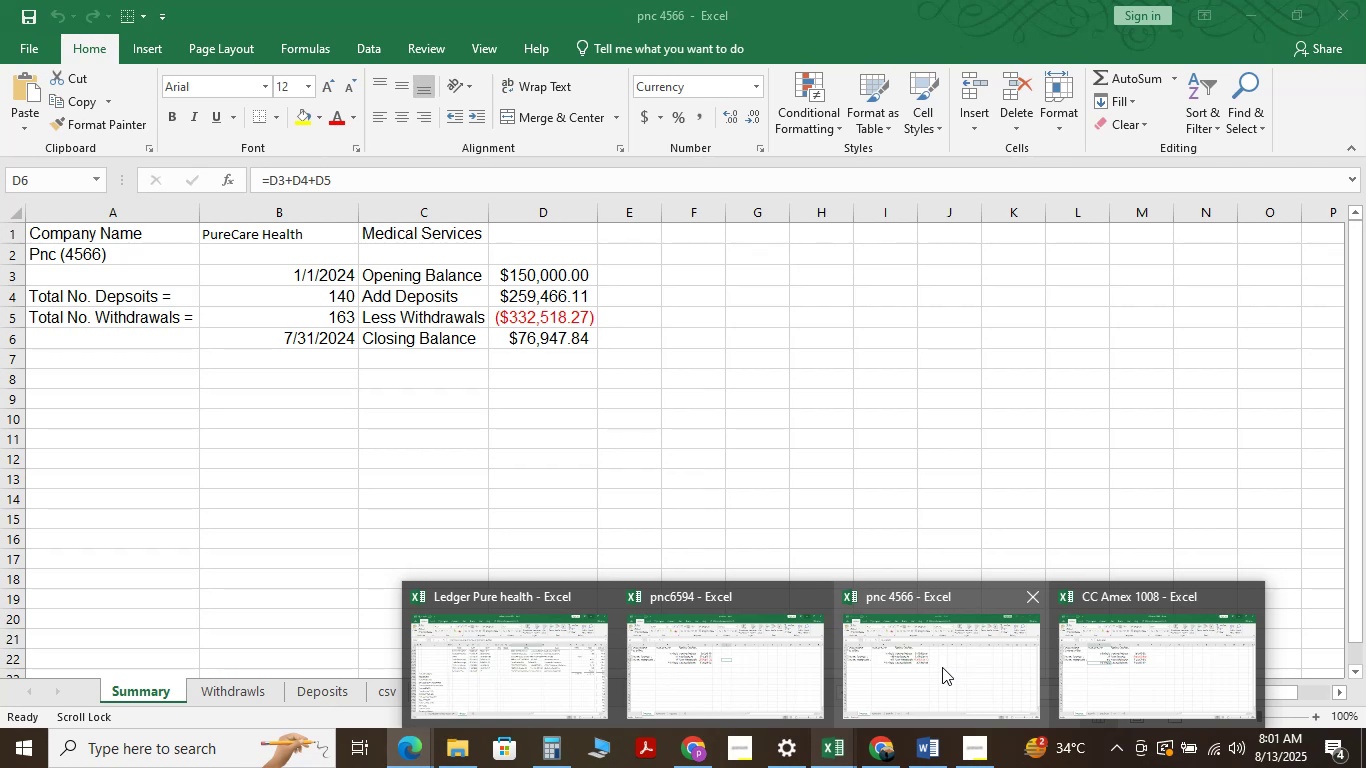 
wait(17.96)
 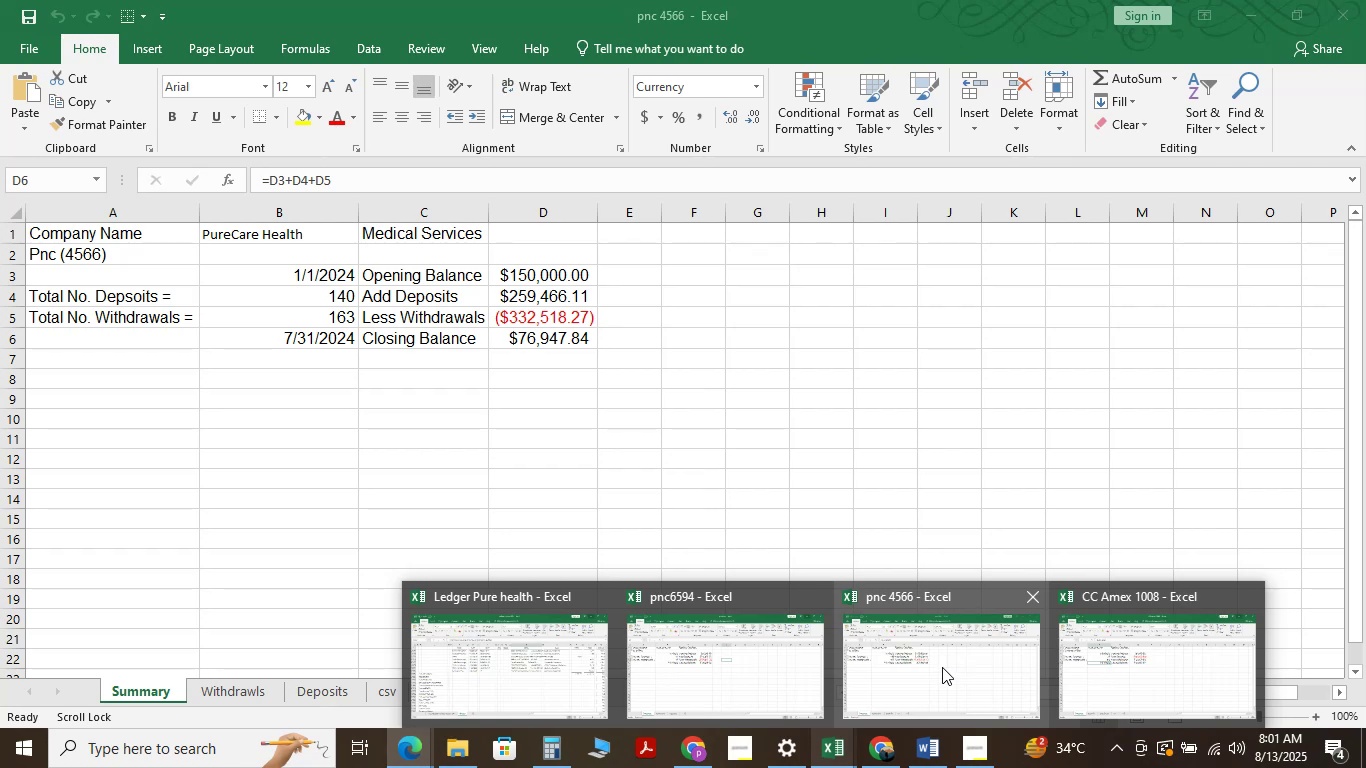 
mouse_move([836, 716])
 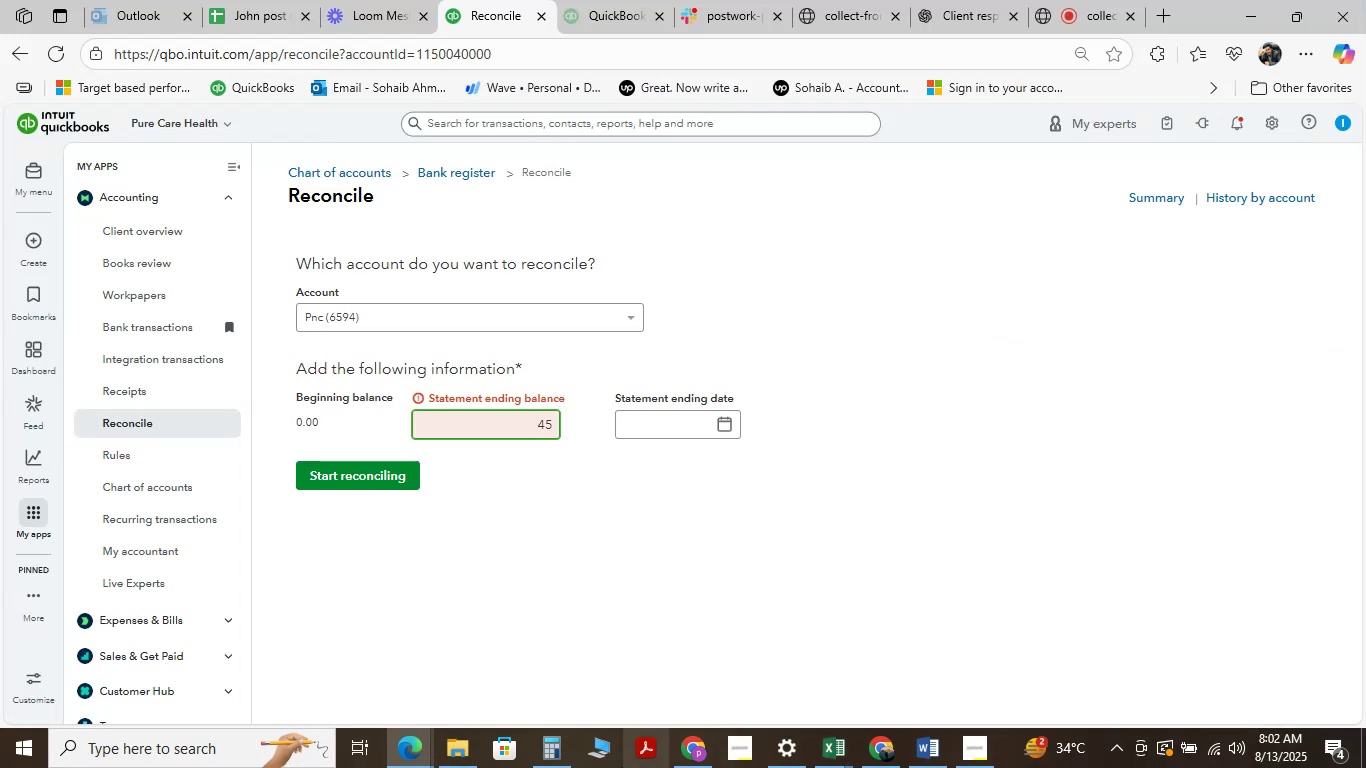 
wait(19.14)
 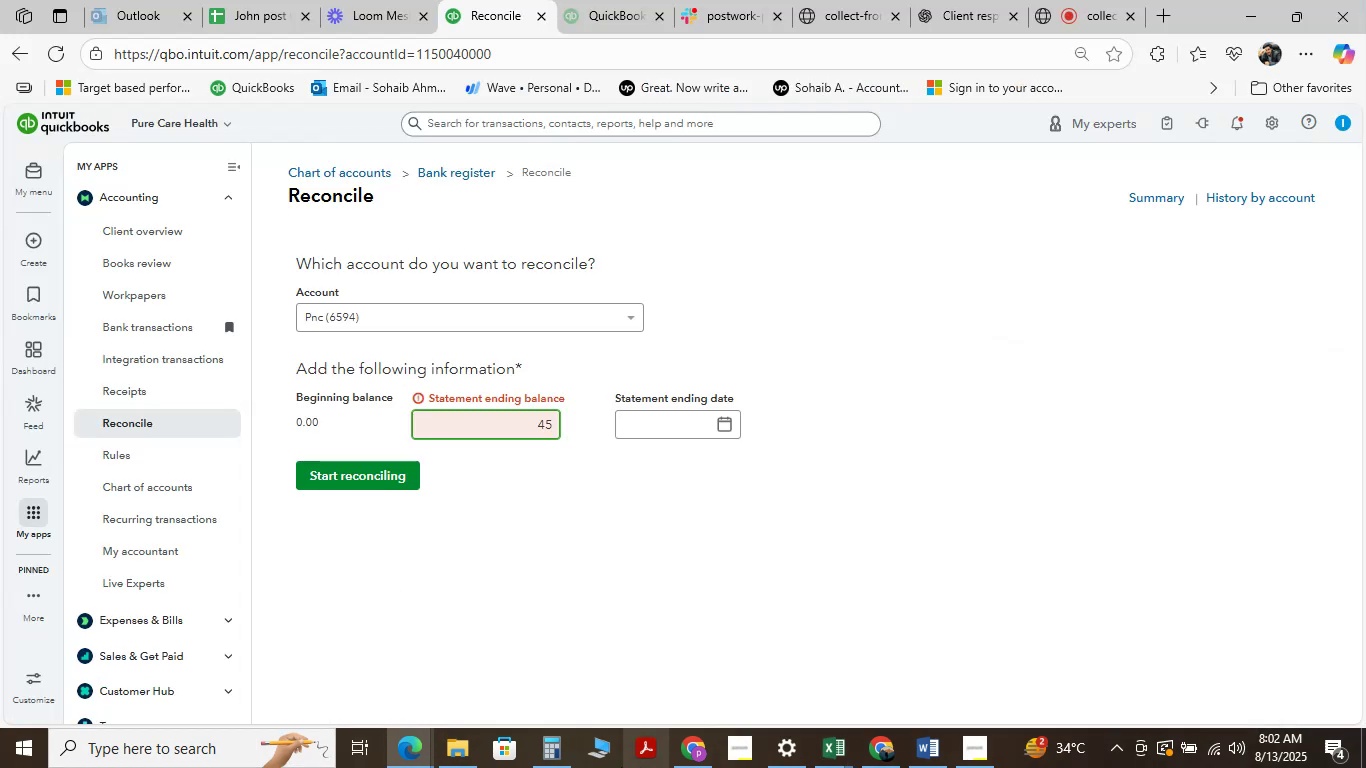 
left_click([683, 666])
 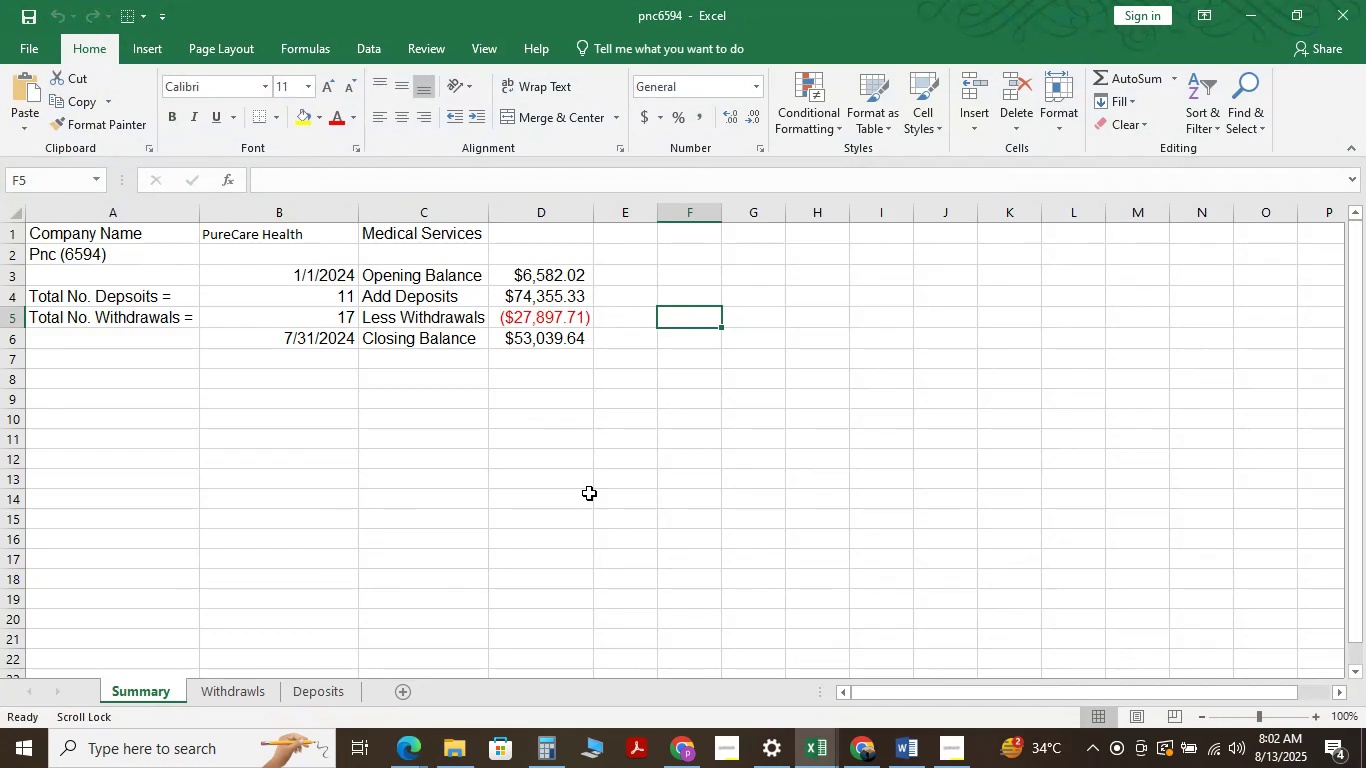 
wait(7.61)
 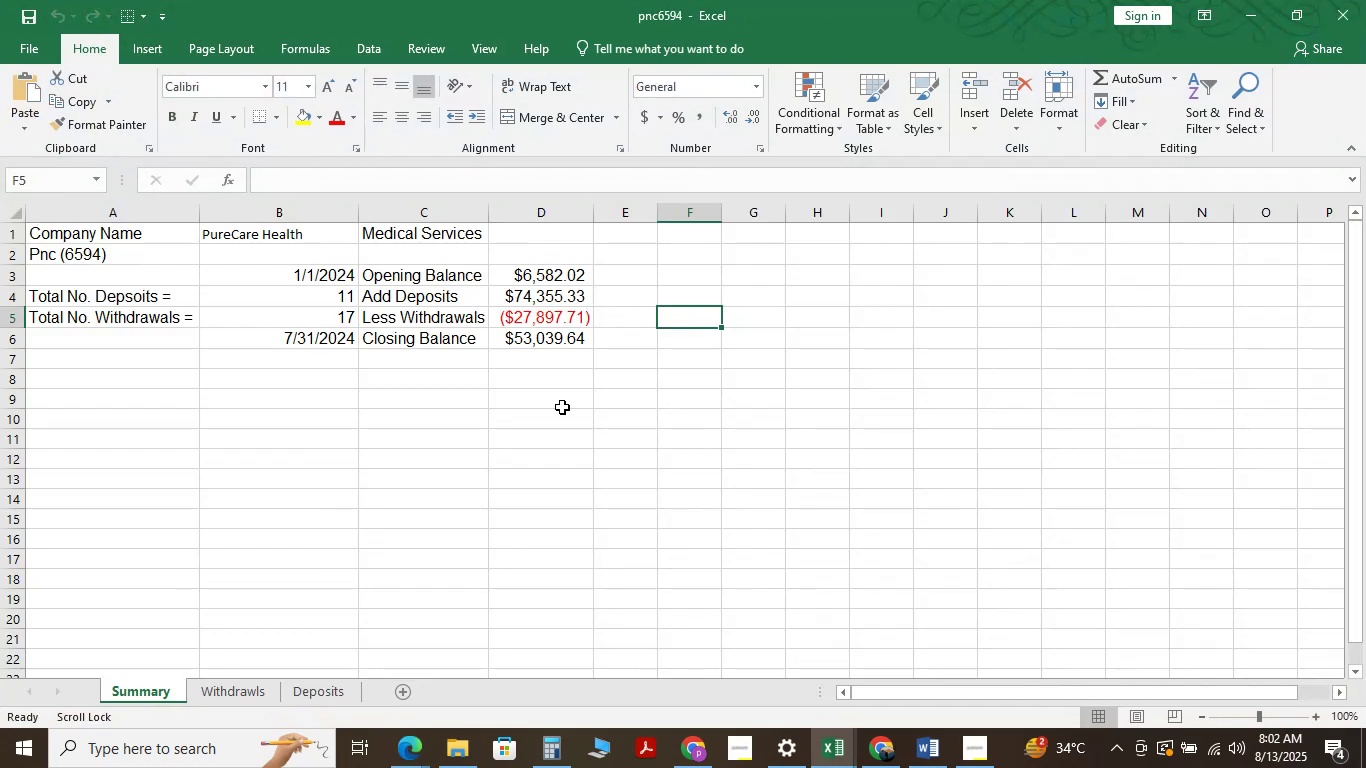 
left_click([309, 688])
 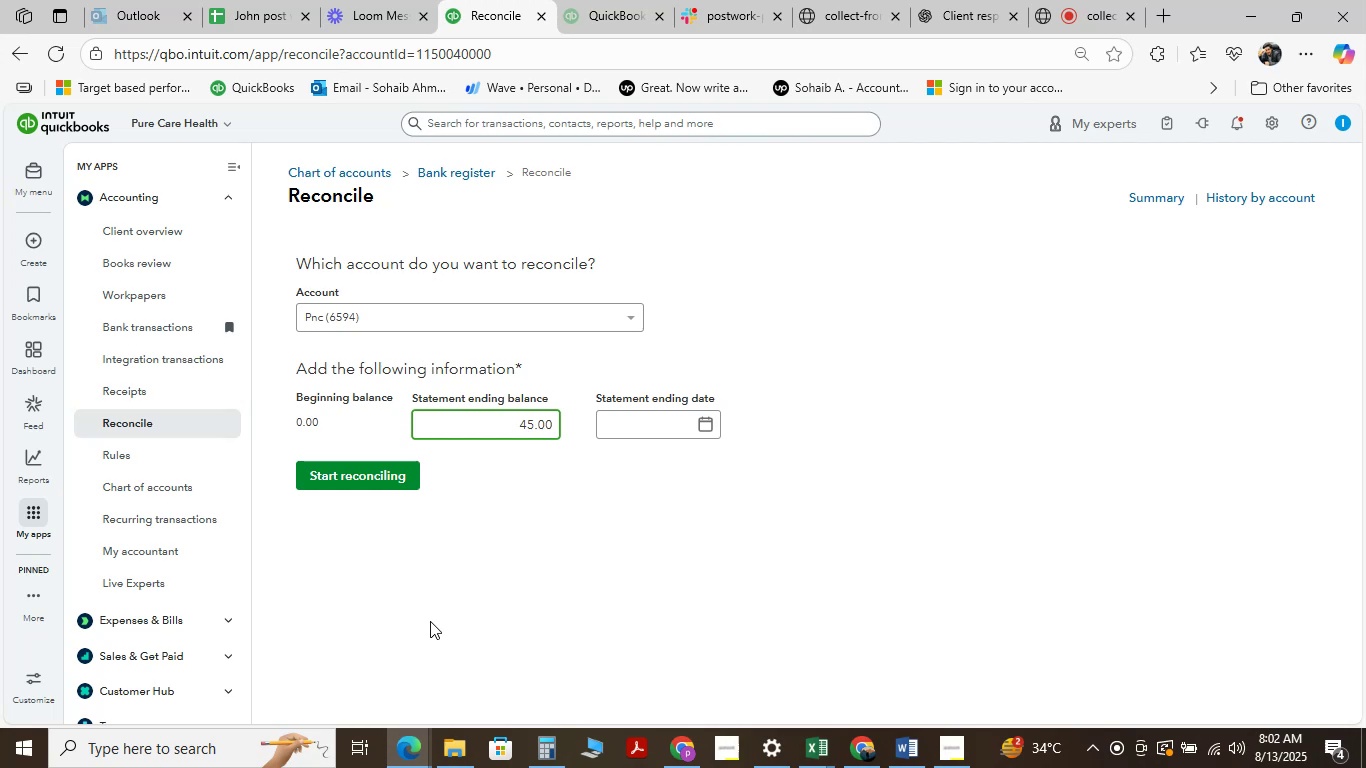 
key(Backspace)
key(Backspace)
key(Backspace)
key(Backspace)
key(Backspace)
key(Backspace)
type(55)
key(Backspace)
type(3039)
 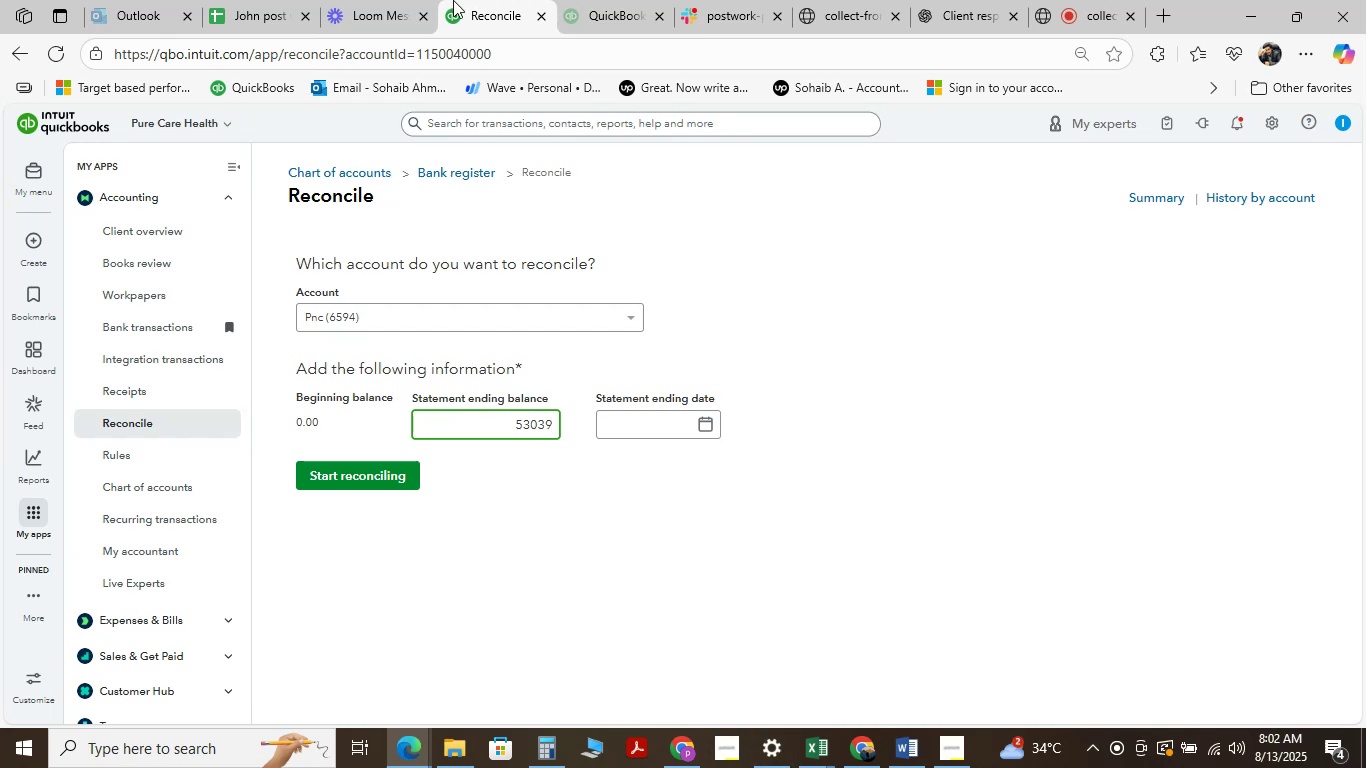 
mouse_move([817, 743])
 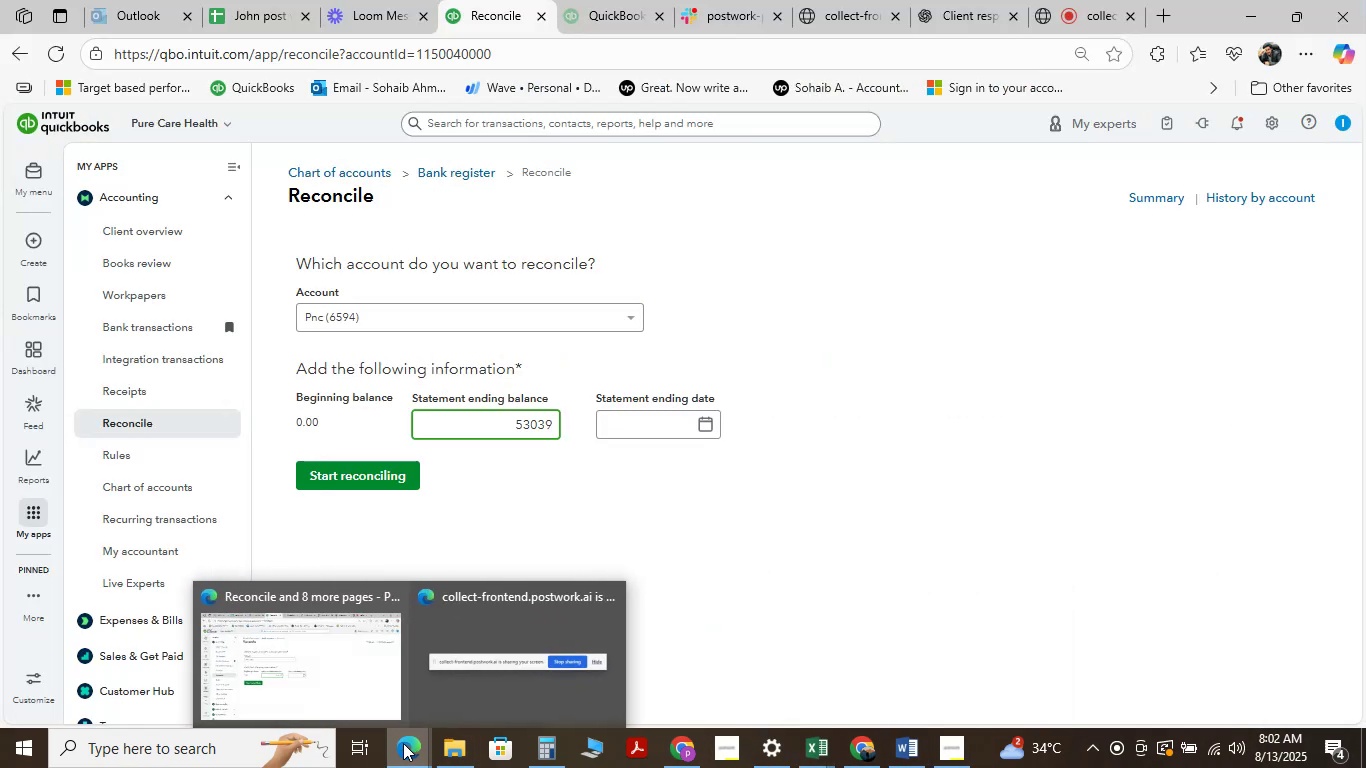 
wait(7.13)
 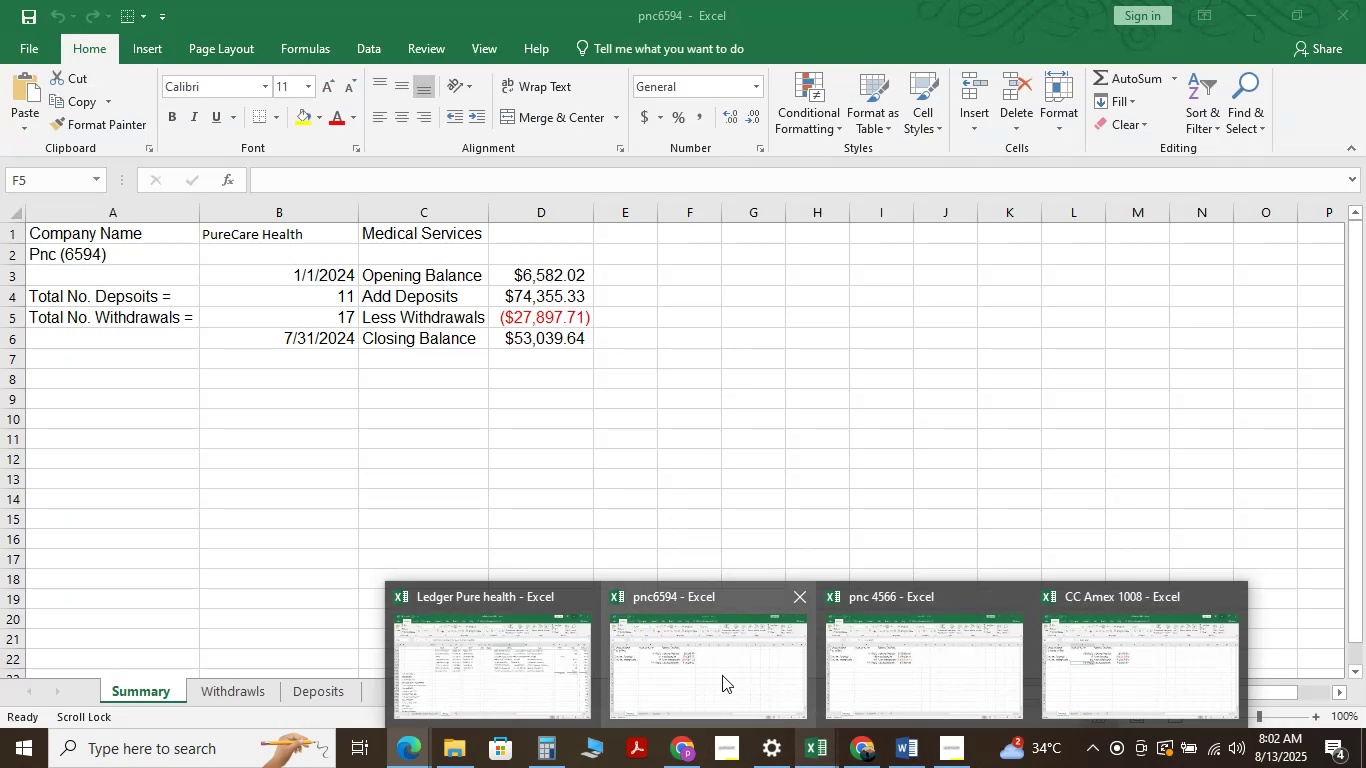 
type(.64)
 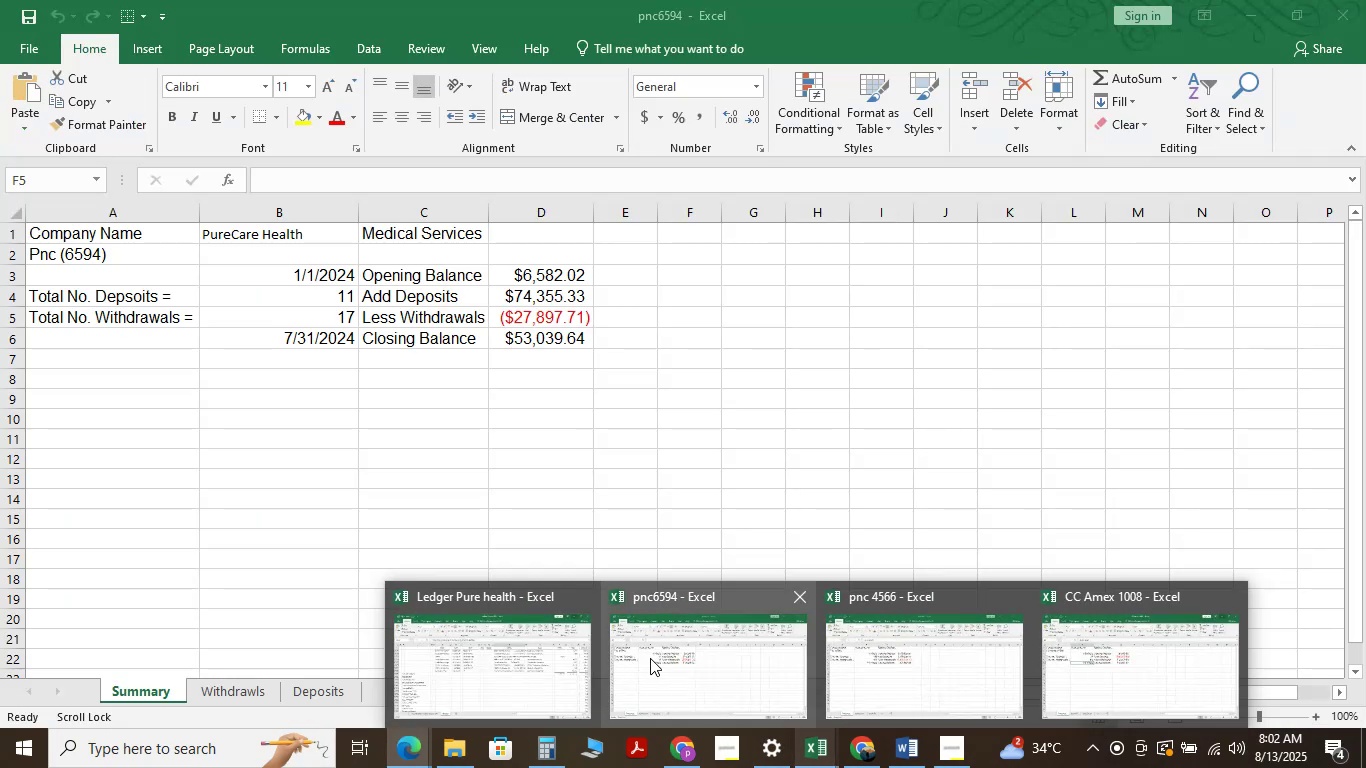 
wait(10.03)
 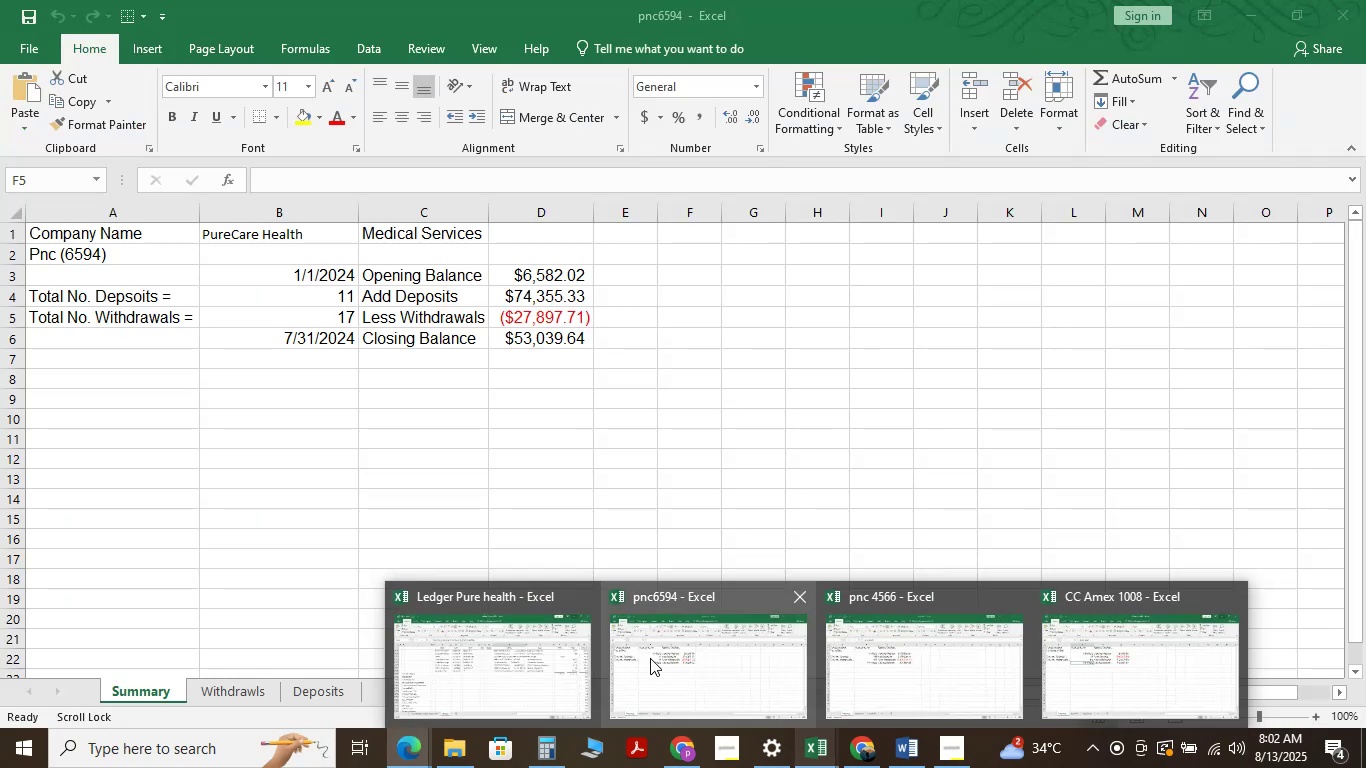 
left_click([662, 416])
 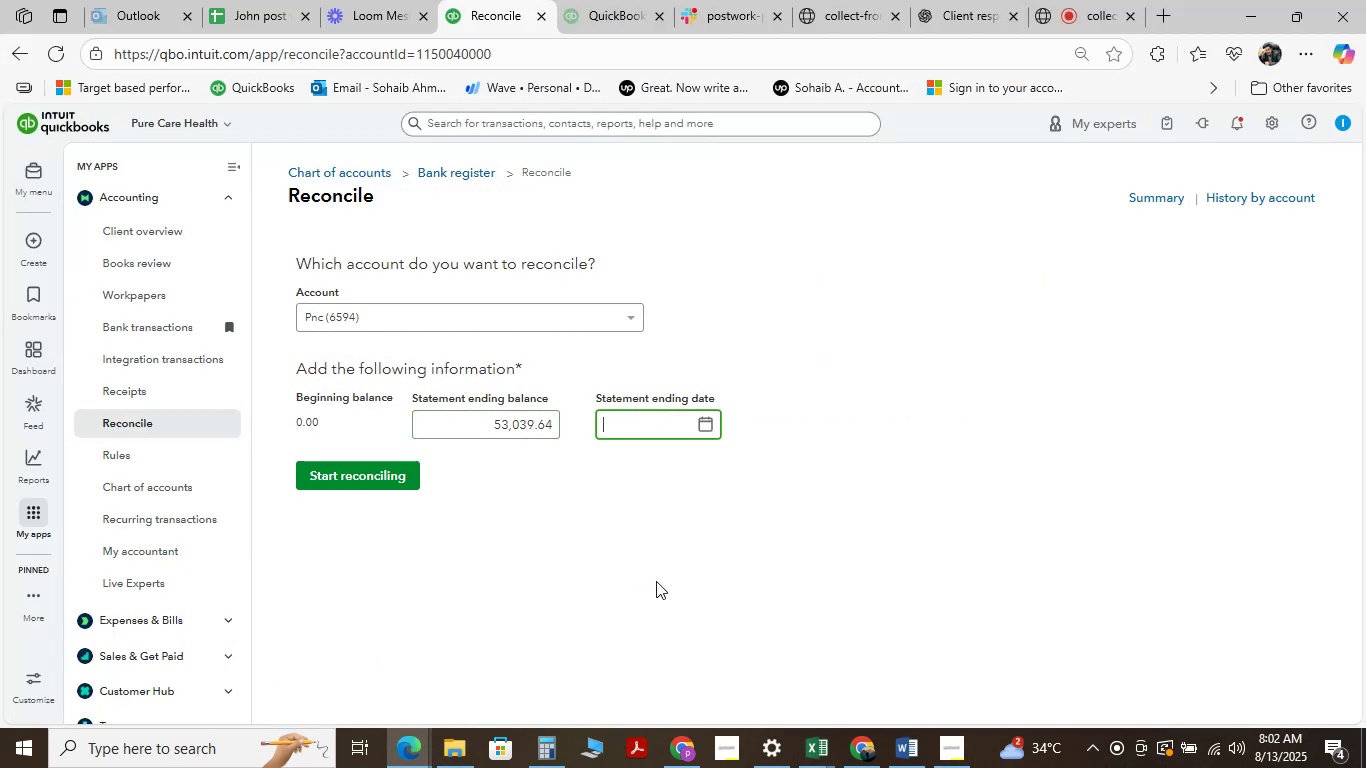 
type(07/3 1/2024)
key(Backspace)
key(Backspace)
key(Backspace)
key(Backspace)
key(Backspace)
key(Backspace)
key(Backspace)
type(1/2024)
 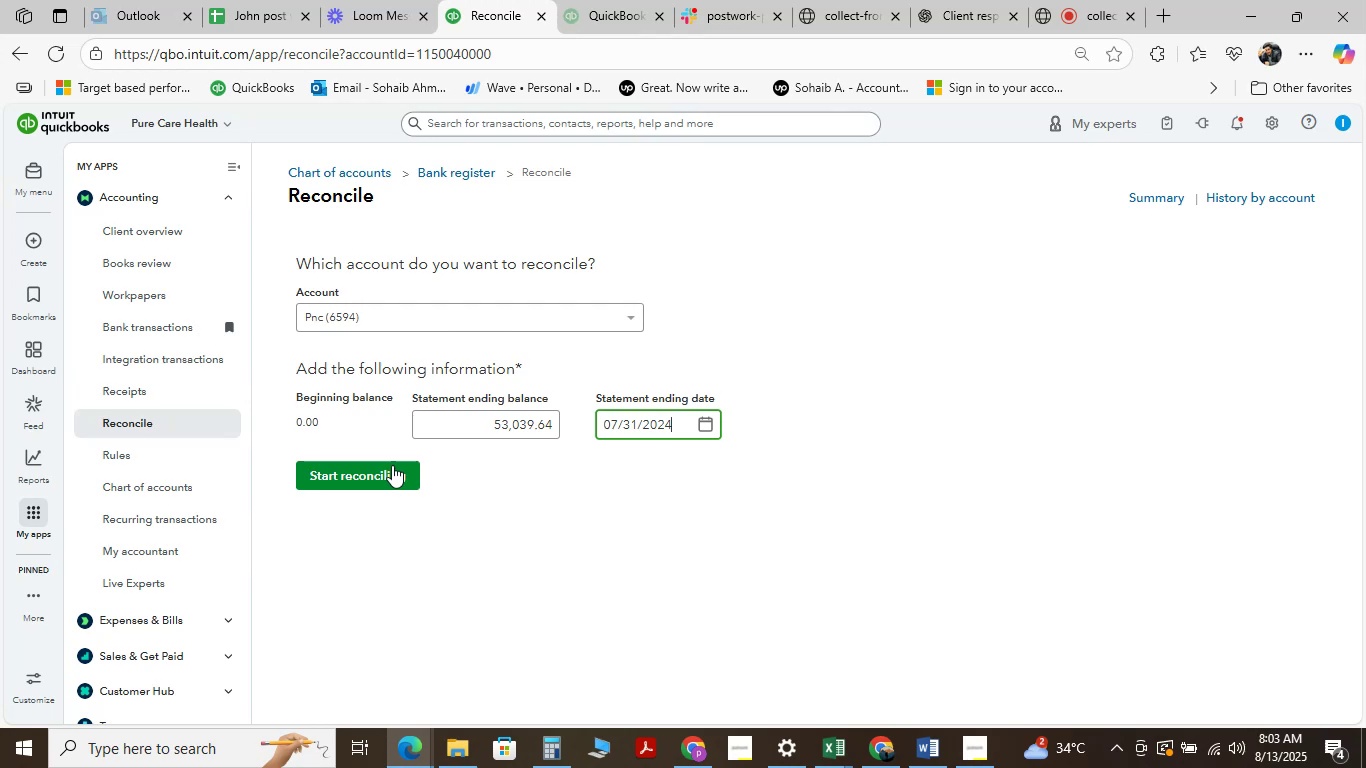 
left_click([392, 465])
 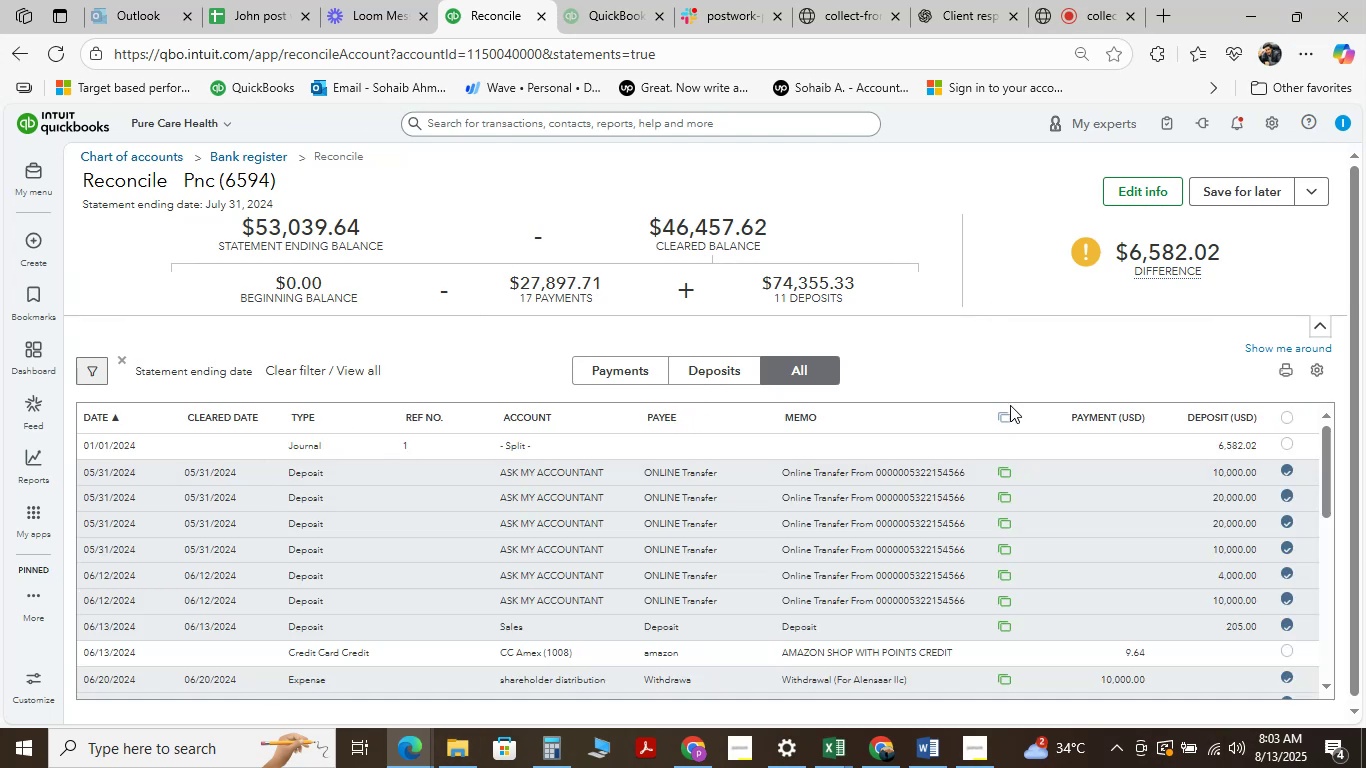 
wait(16.47)
 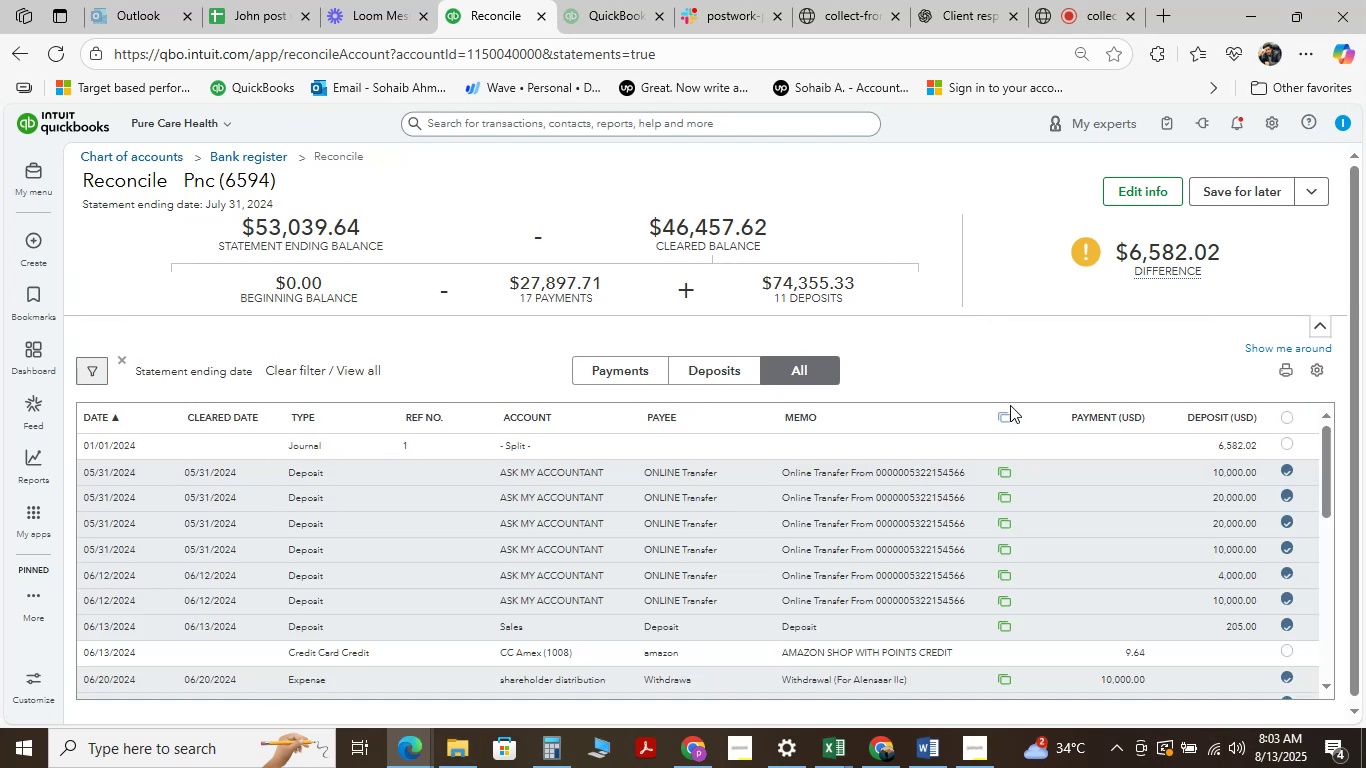 
scroll: coordinate [1047, 452], scroll_direction: down, amount: 15.0
 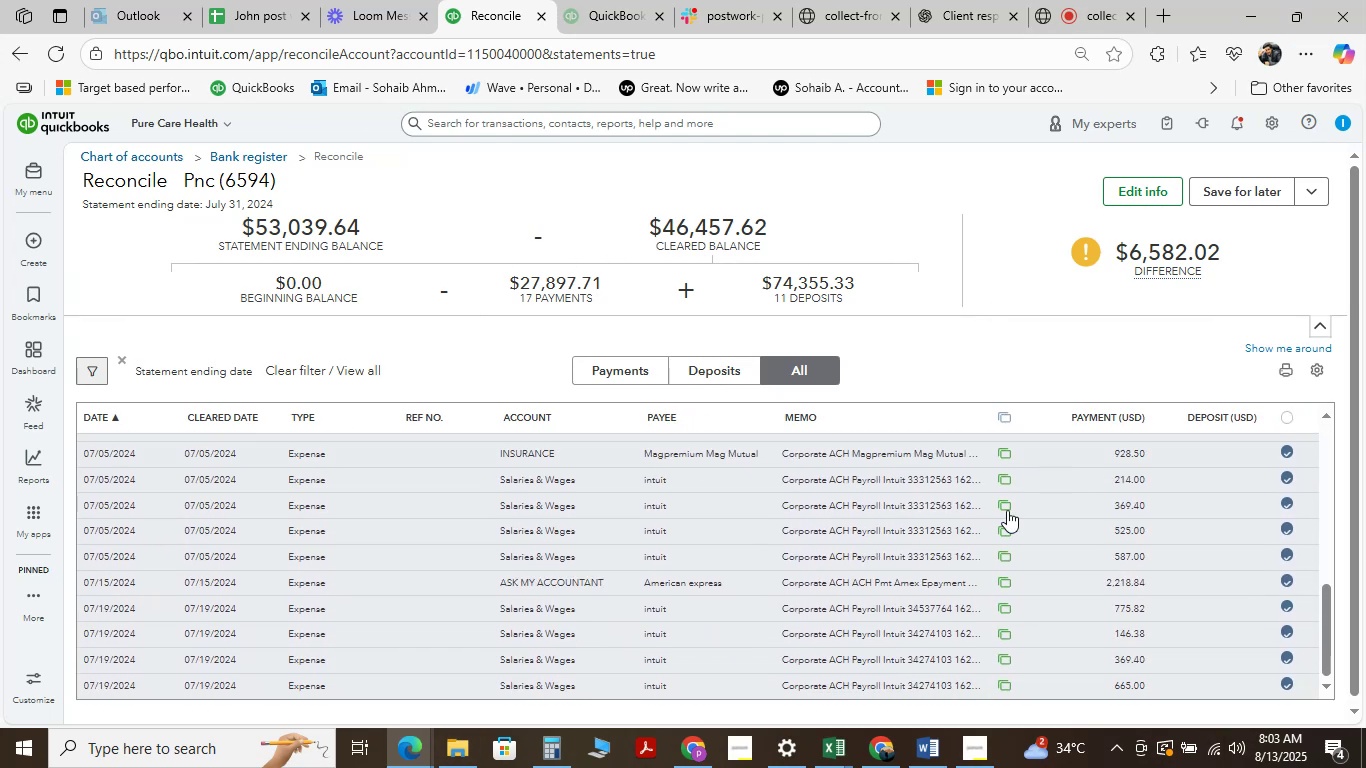 
scroll: coordinate [983, 557], scroll_direction: up, amount: 16.0
 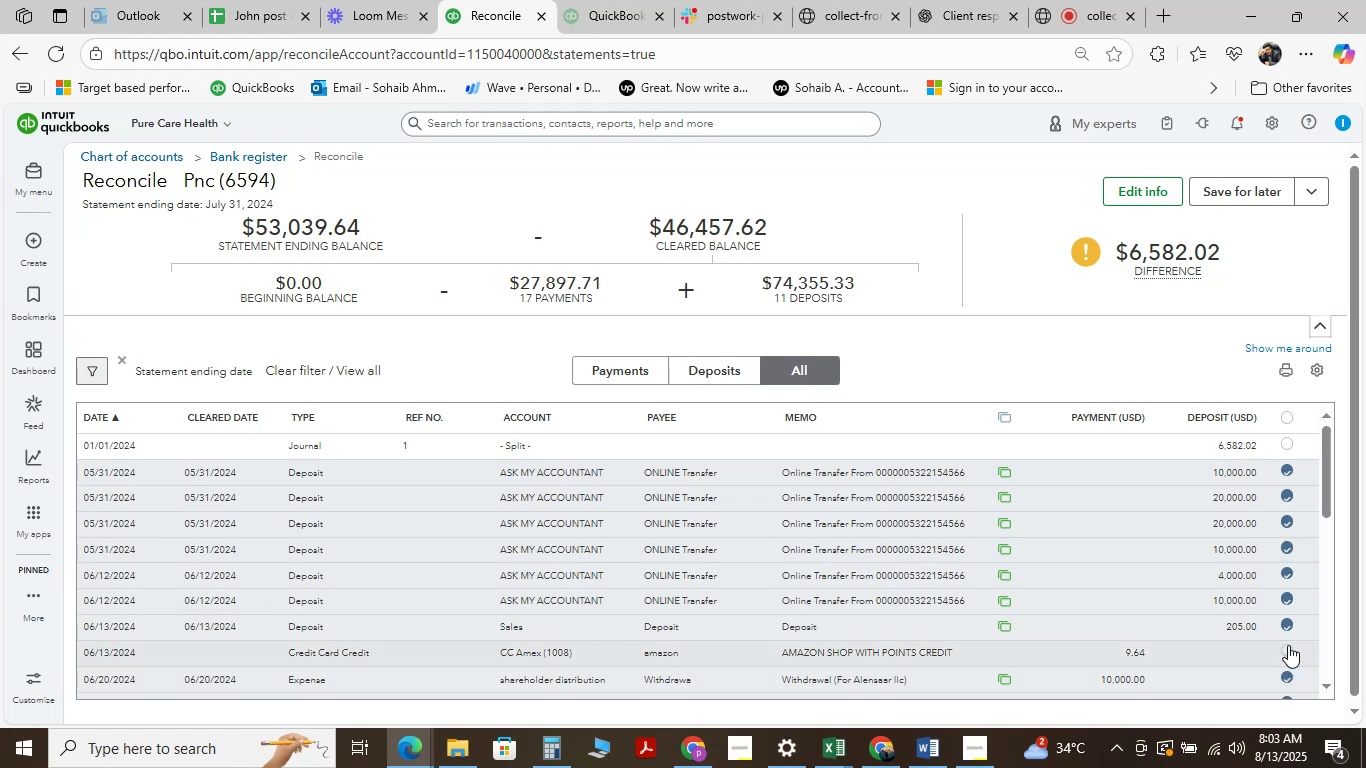 
left_click([1288, 653])
 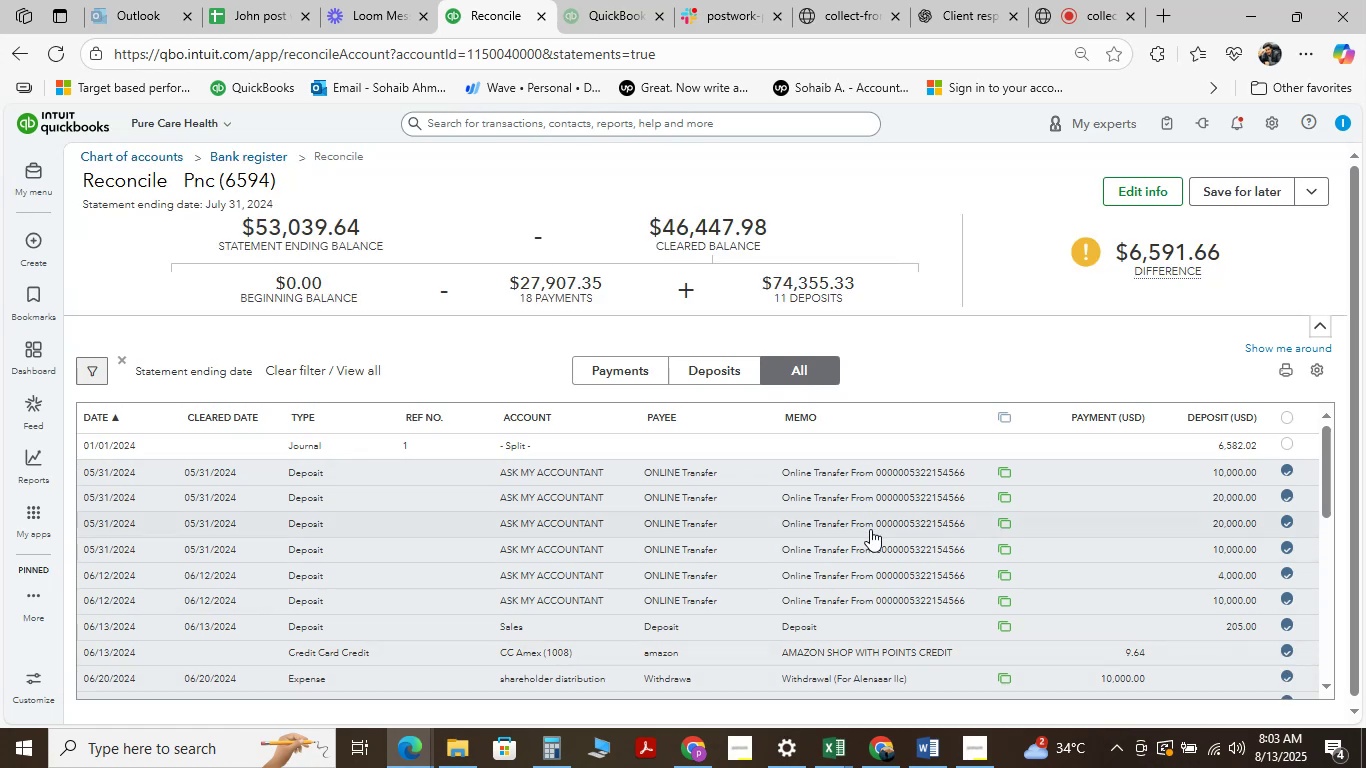 
scroll: coordinate [954, 571], scroll_direction: up, amount: 4.0
 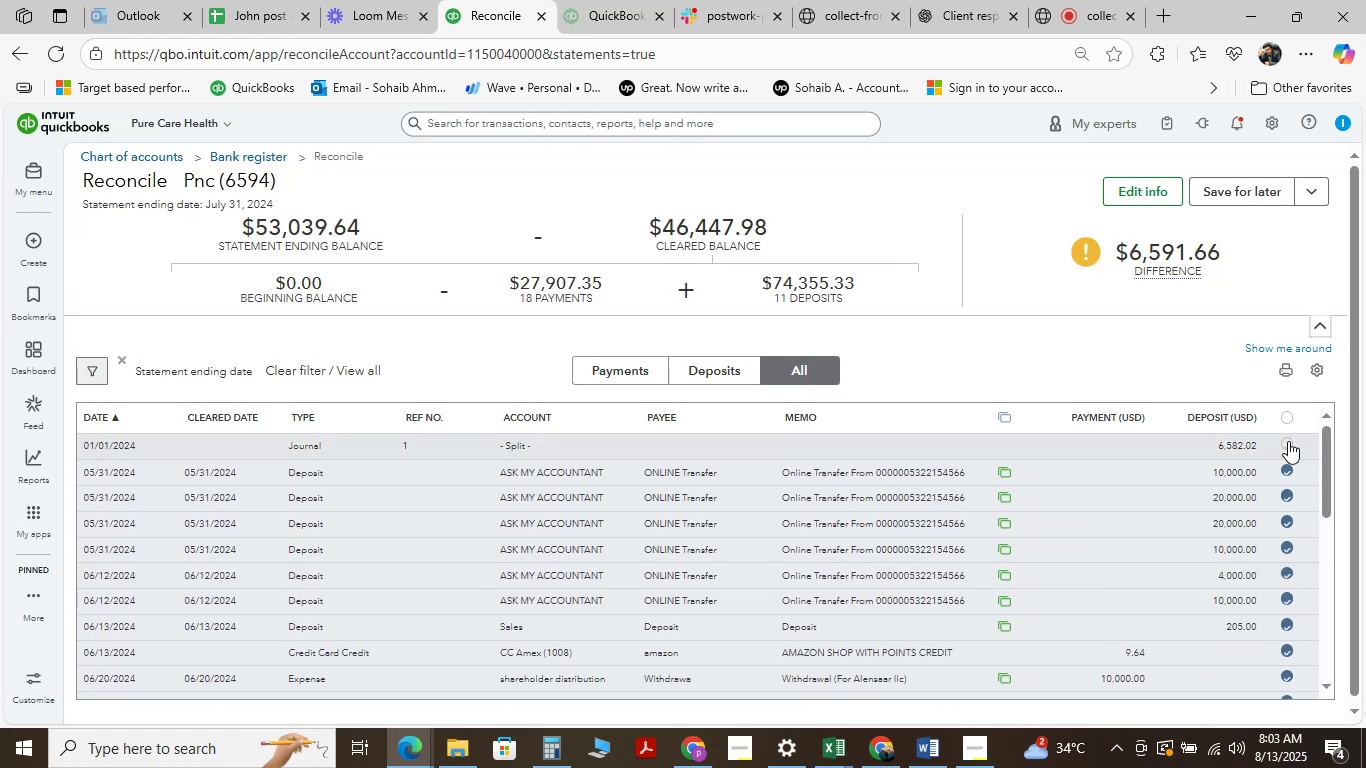 
left_click([1288, 441])
 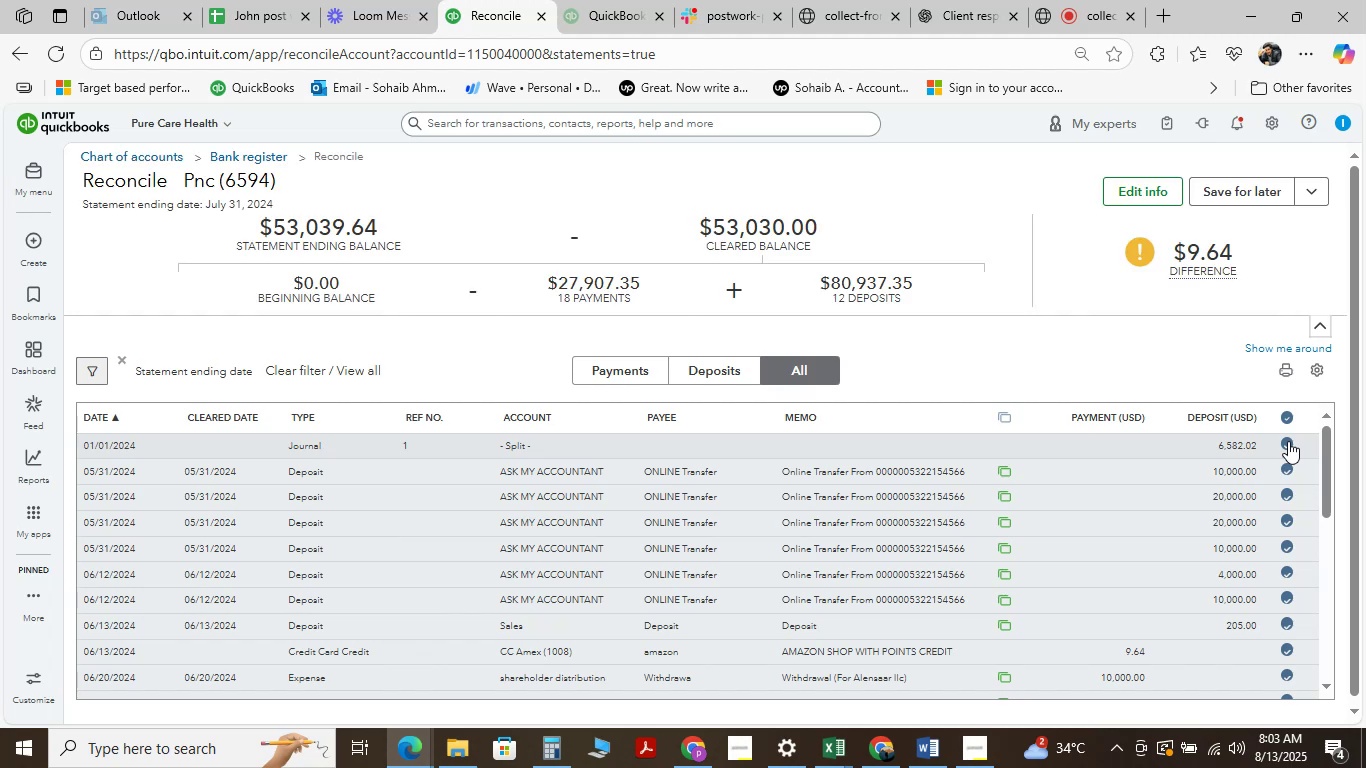 
scroll: coordinate [645, 612], scroll_direction: up, amount: 5.0
 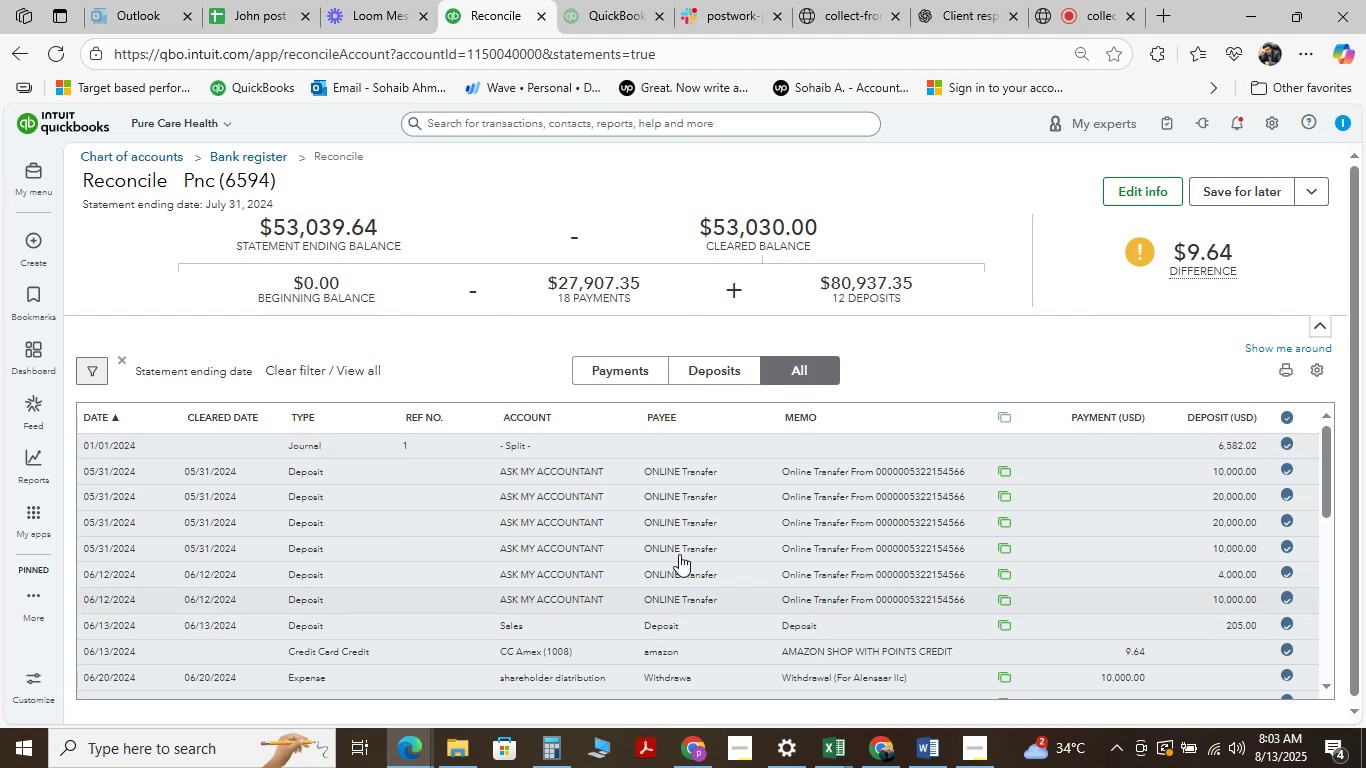 
scroll: coordinate [679, 554], scroll_direction: down, amount: 3.0
 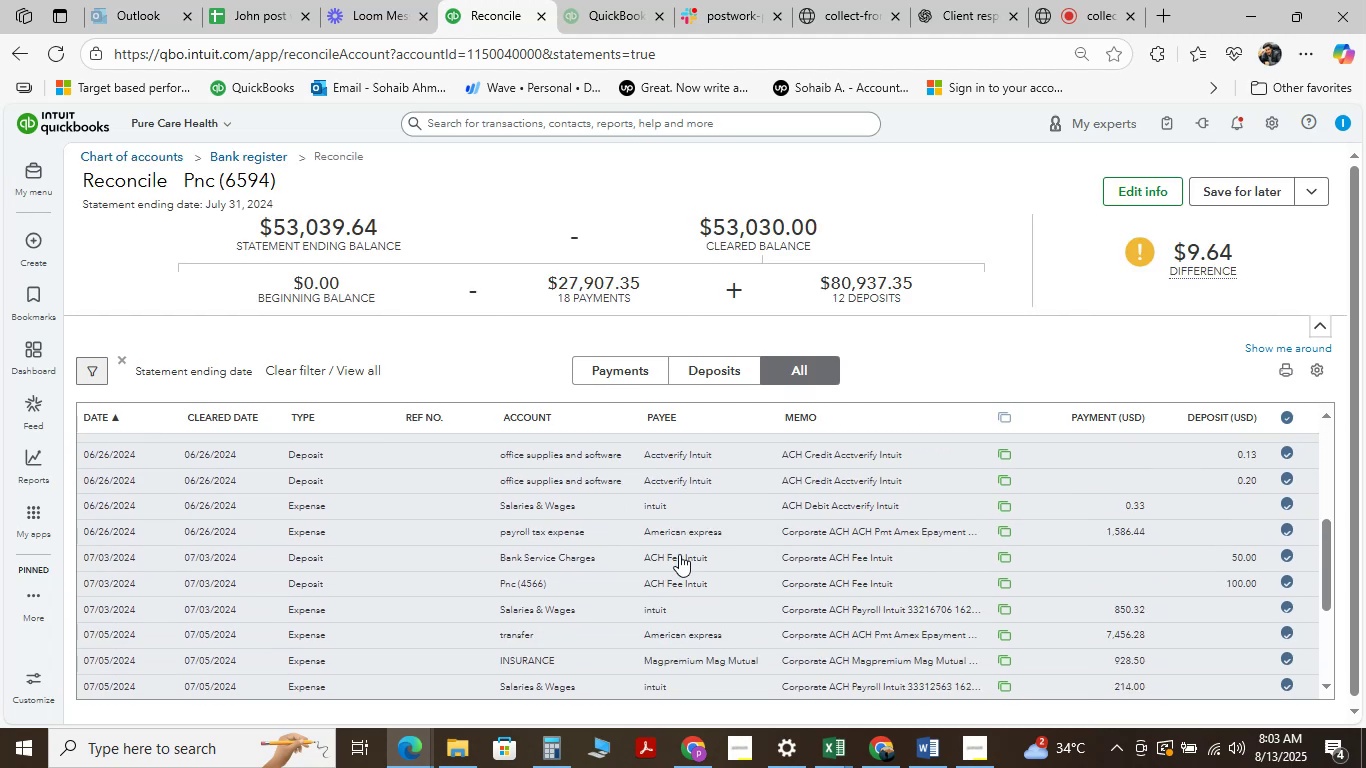 
scroll: coordinate [679, 554], scroll_direction: up, amount: 2.0
 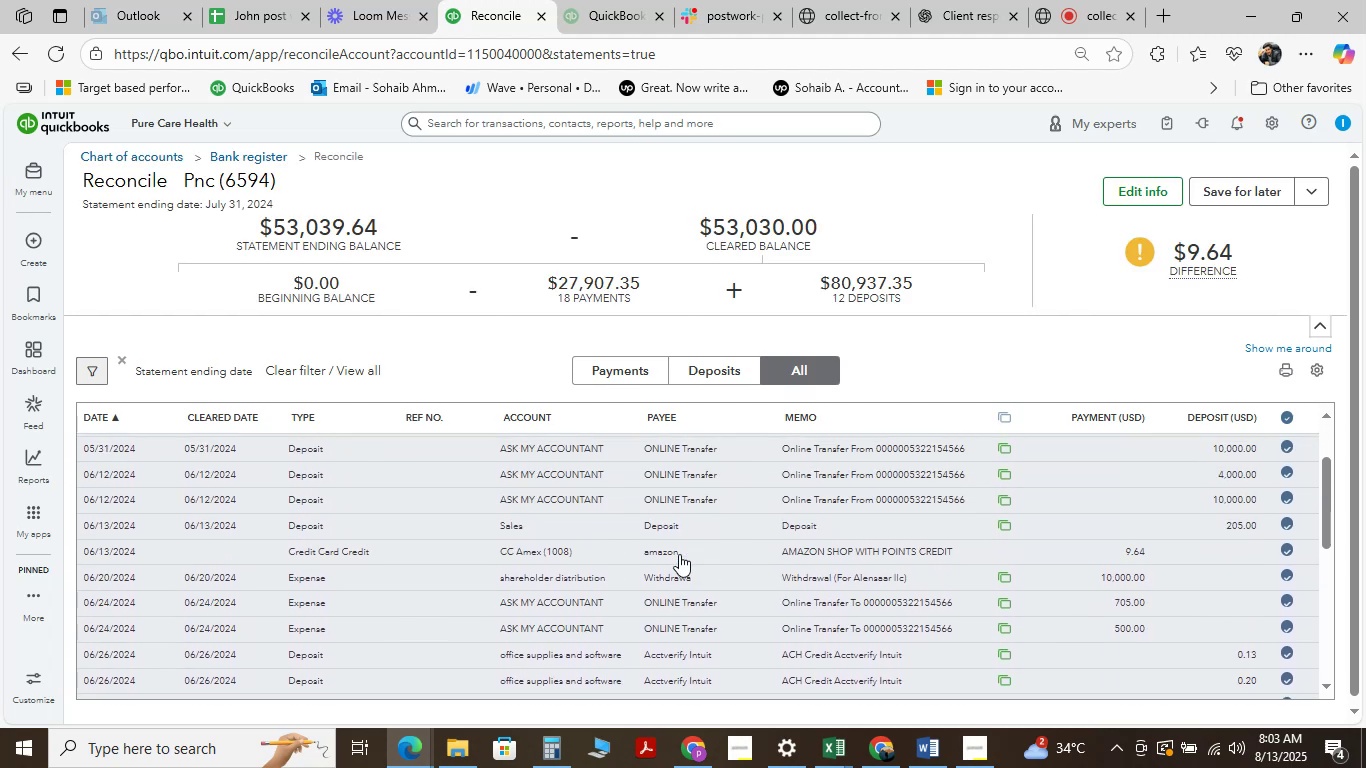 
scroll: coordinate [679, 554], scroll_direction: down, amount: 14.0
 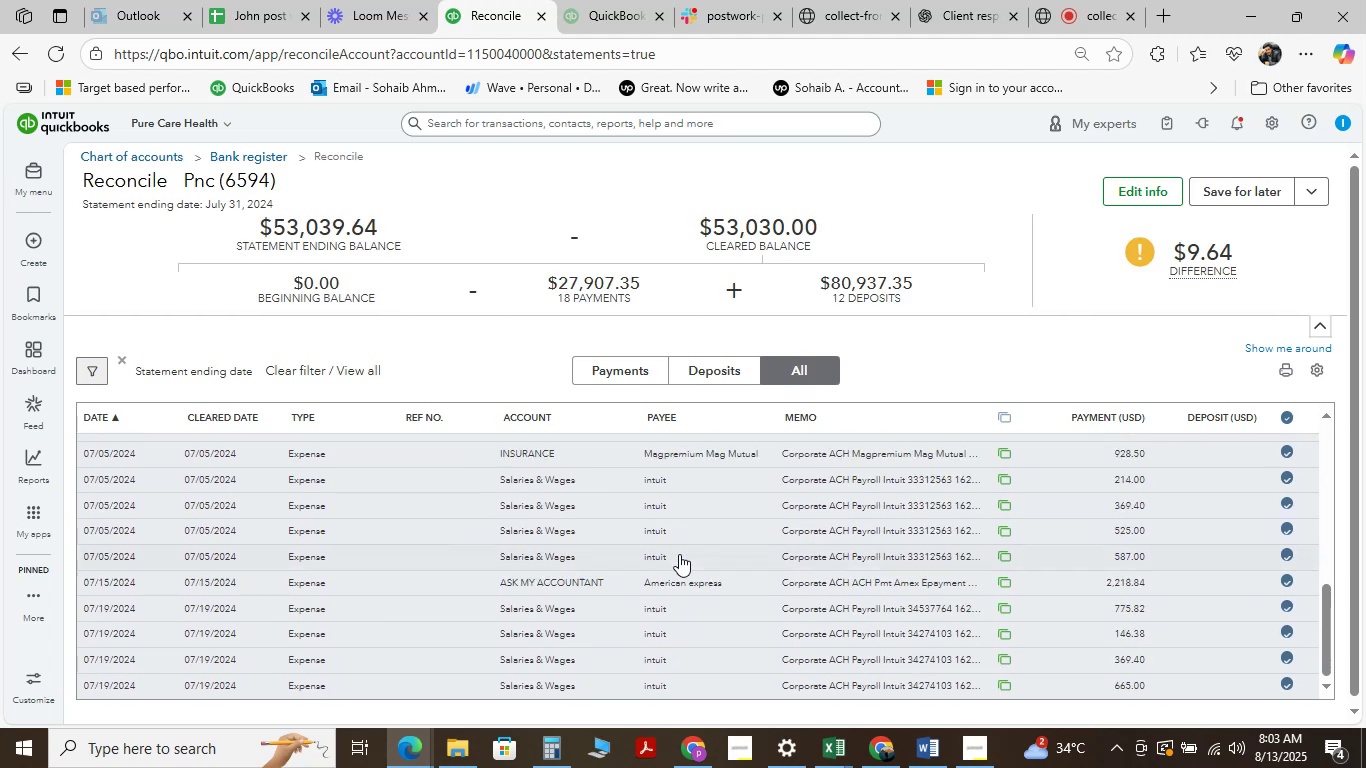 
scroll: coordinate [679, 554], scroll_direction: up, amount: 6.0
 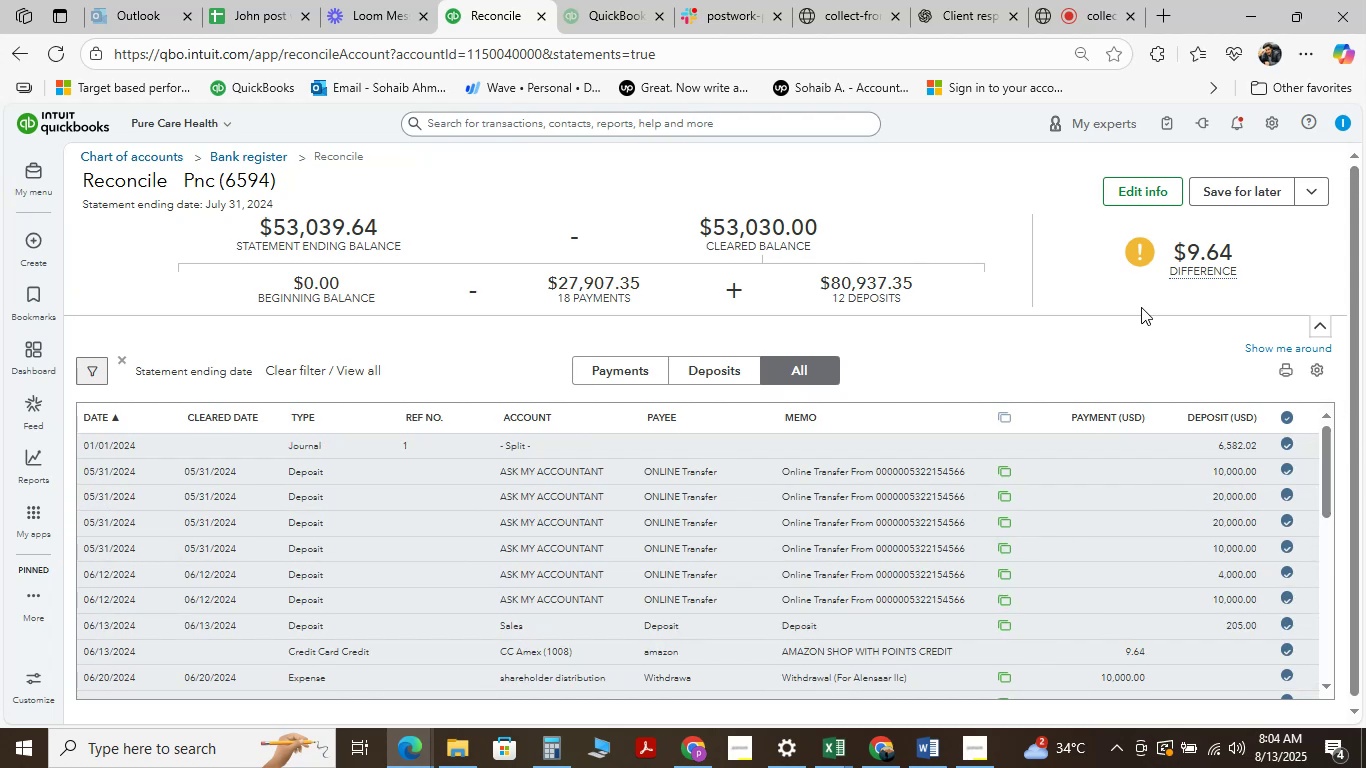 
scroll: coordinate [891, 599], scroll_direction: down, amount: 1.0
 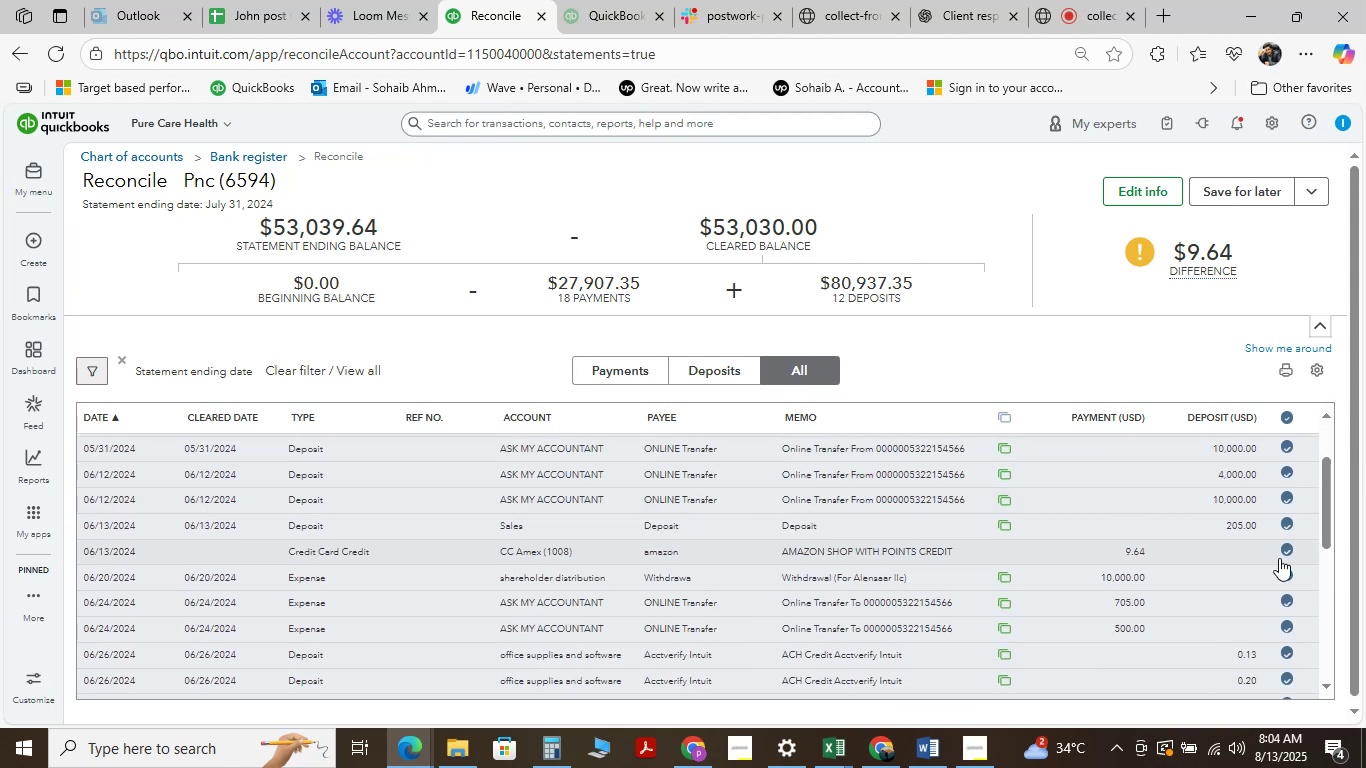 
left_click([1284, 547])
 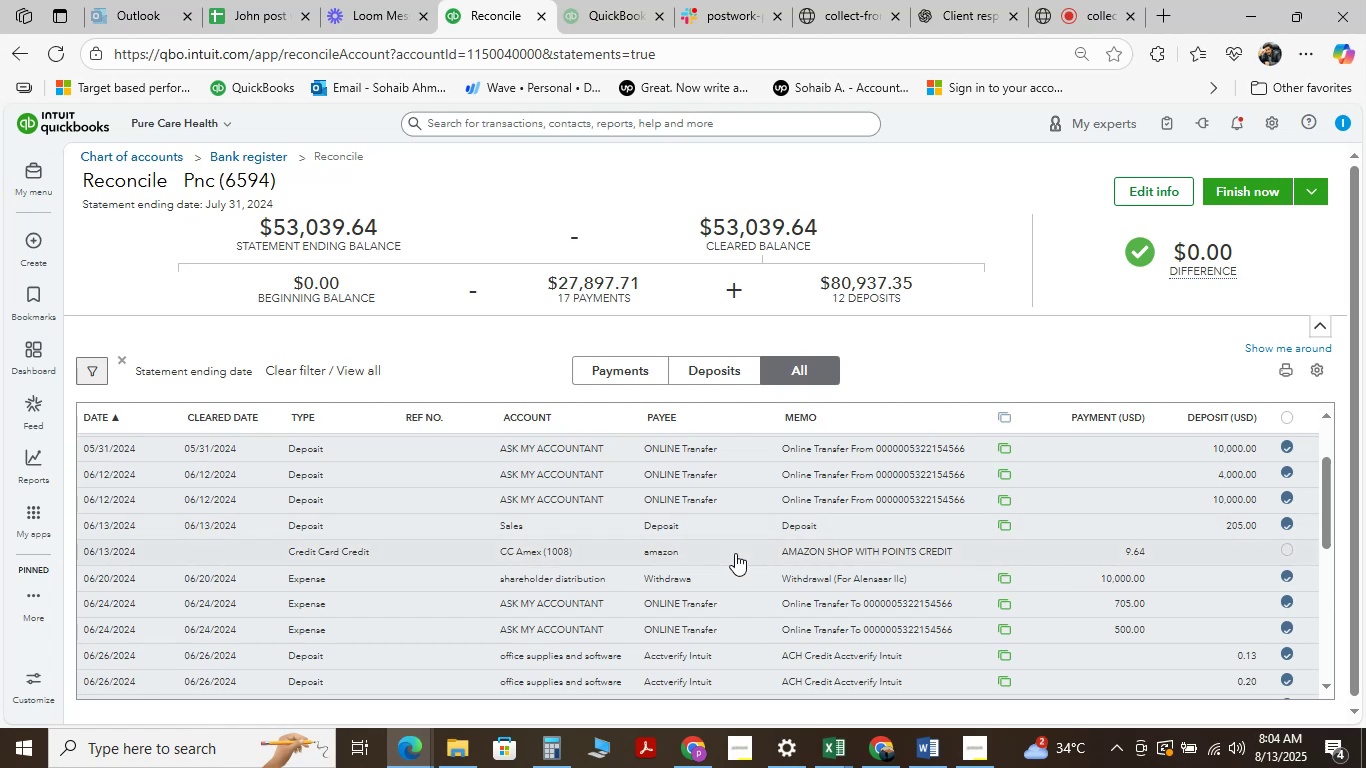 
scroll: coordinate [735, 570], scroll_direction: up, amount: 1.0
 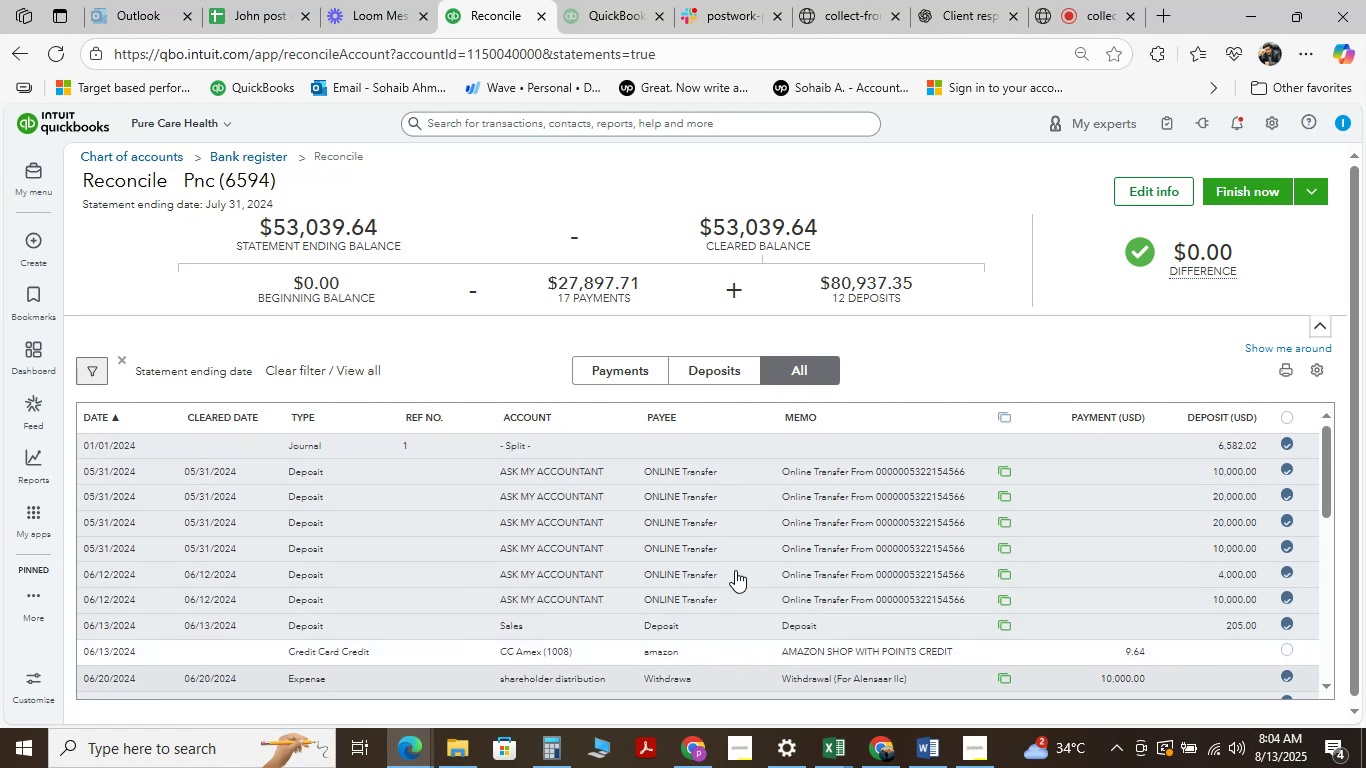 
scroll: coordinate [735, 570], scroll_direction: down, amount: 1.0
 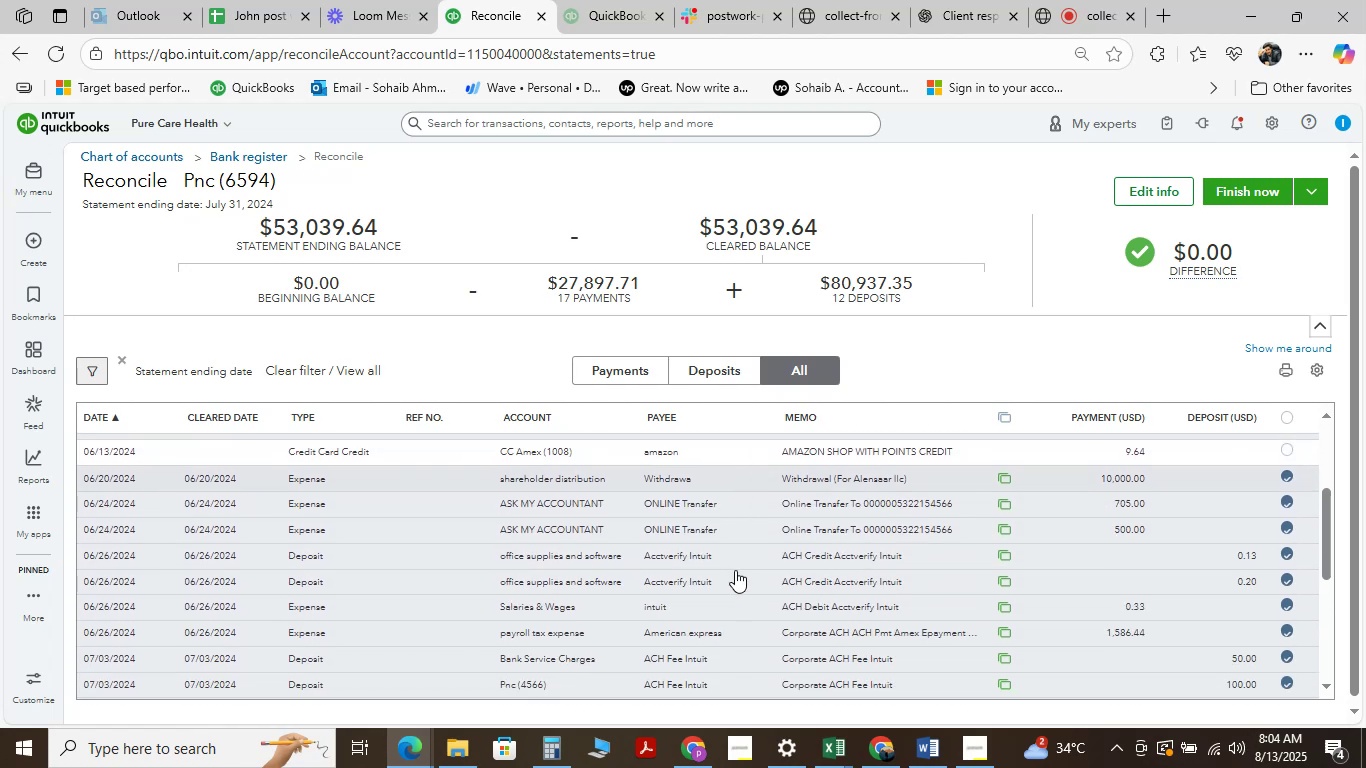 
scroll: coordinate [735, 570], scroll_direction: up, amount: 1.0
 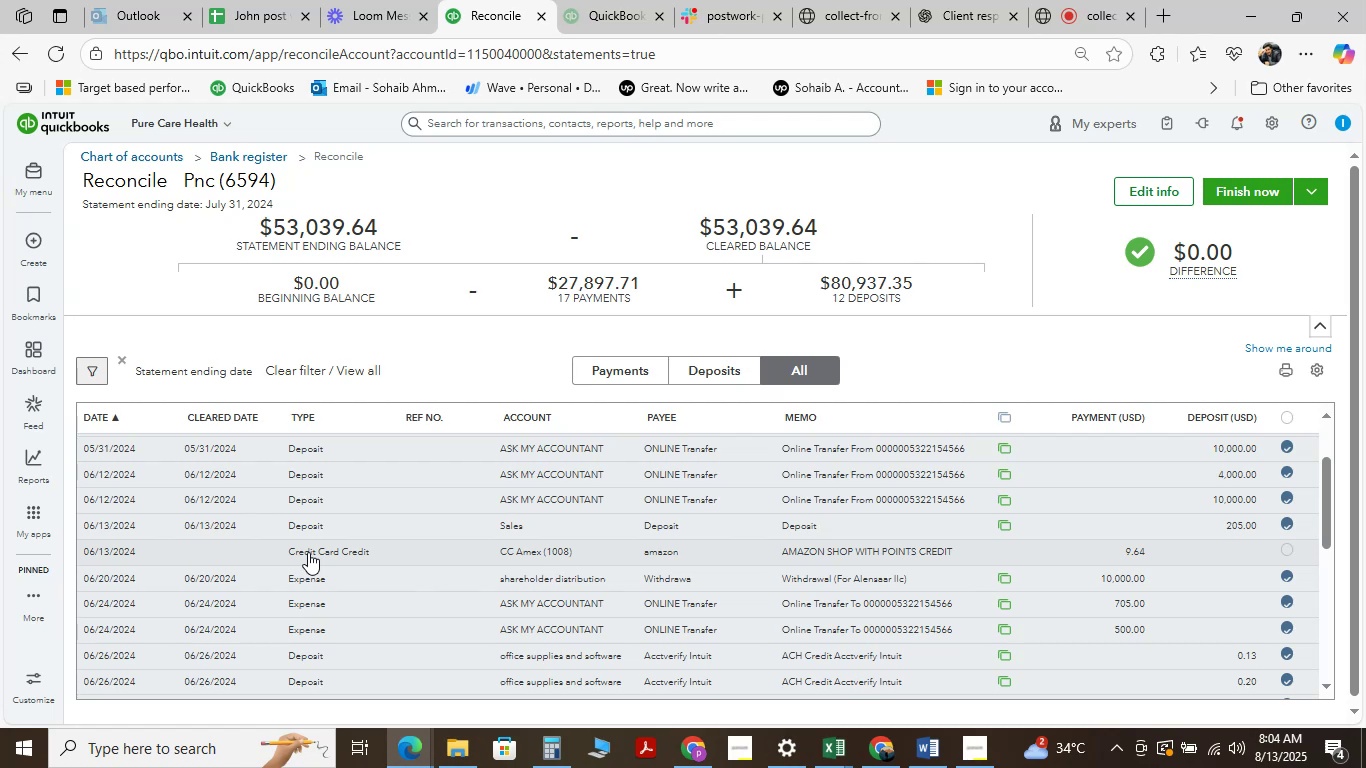 
wait(11.3)
 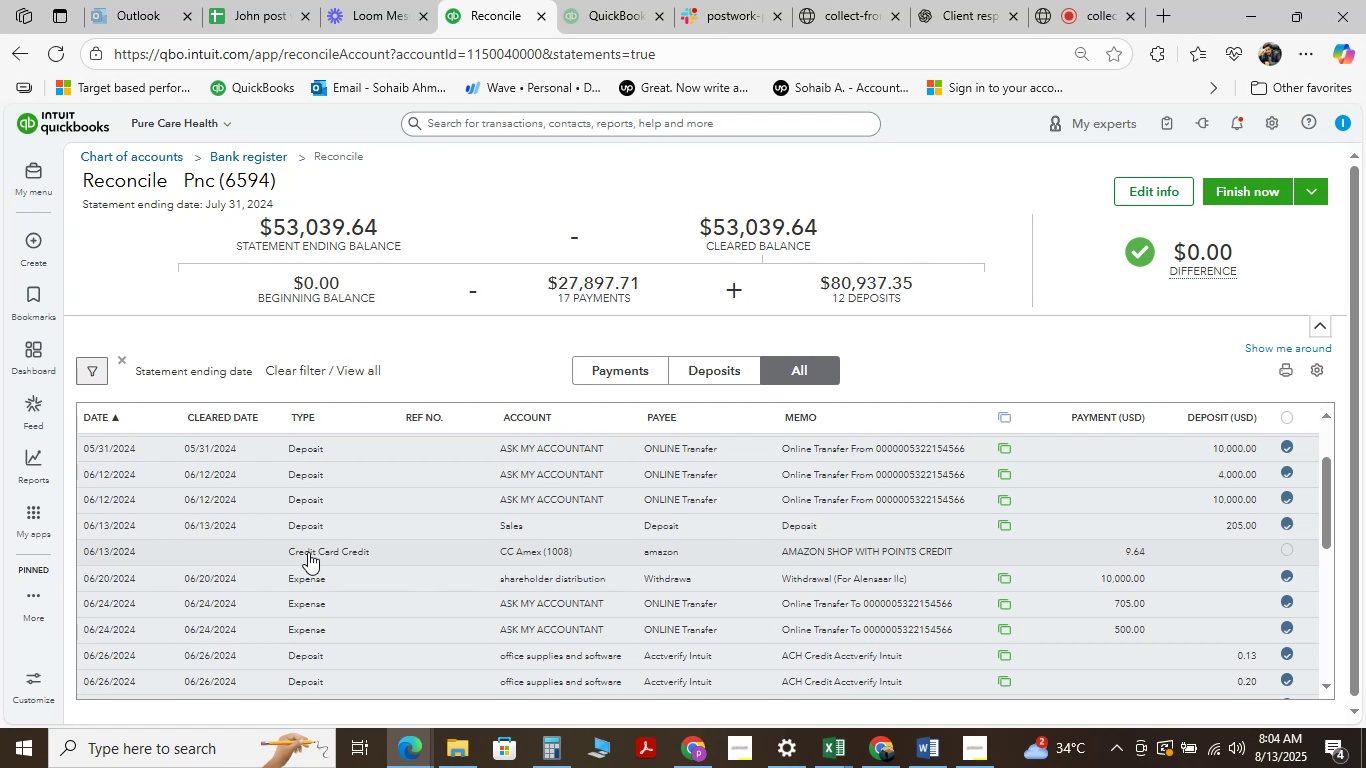 
scroll: coordinate [519, 475], scroll_direction: up, amount: 4.0
 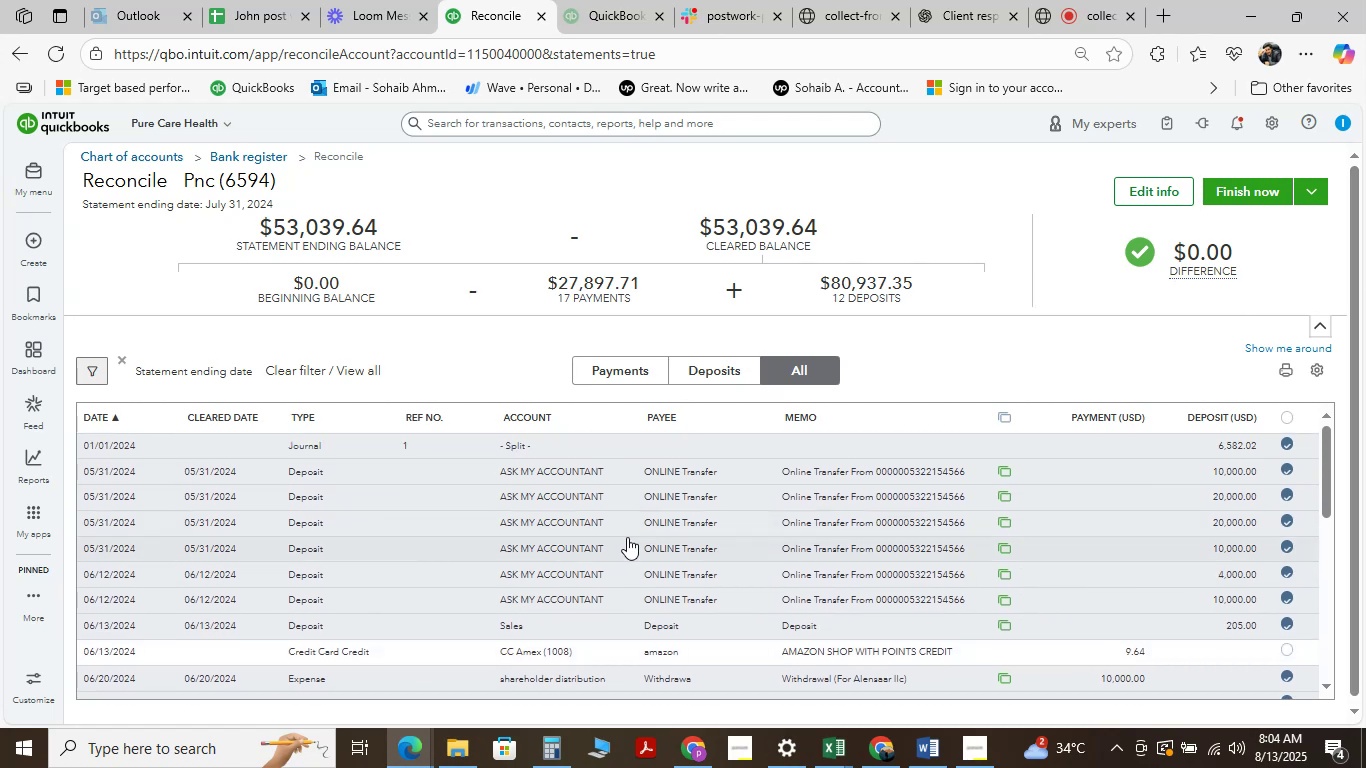 
scroll: coordinate [635, 486], scroll_direction: down, amount: 2.0
 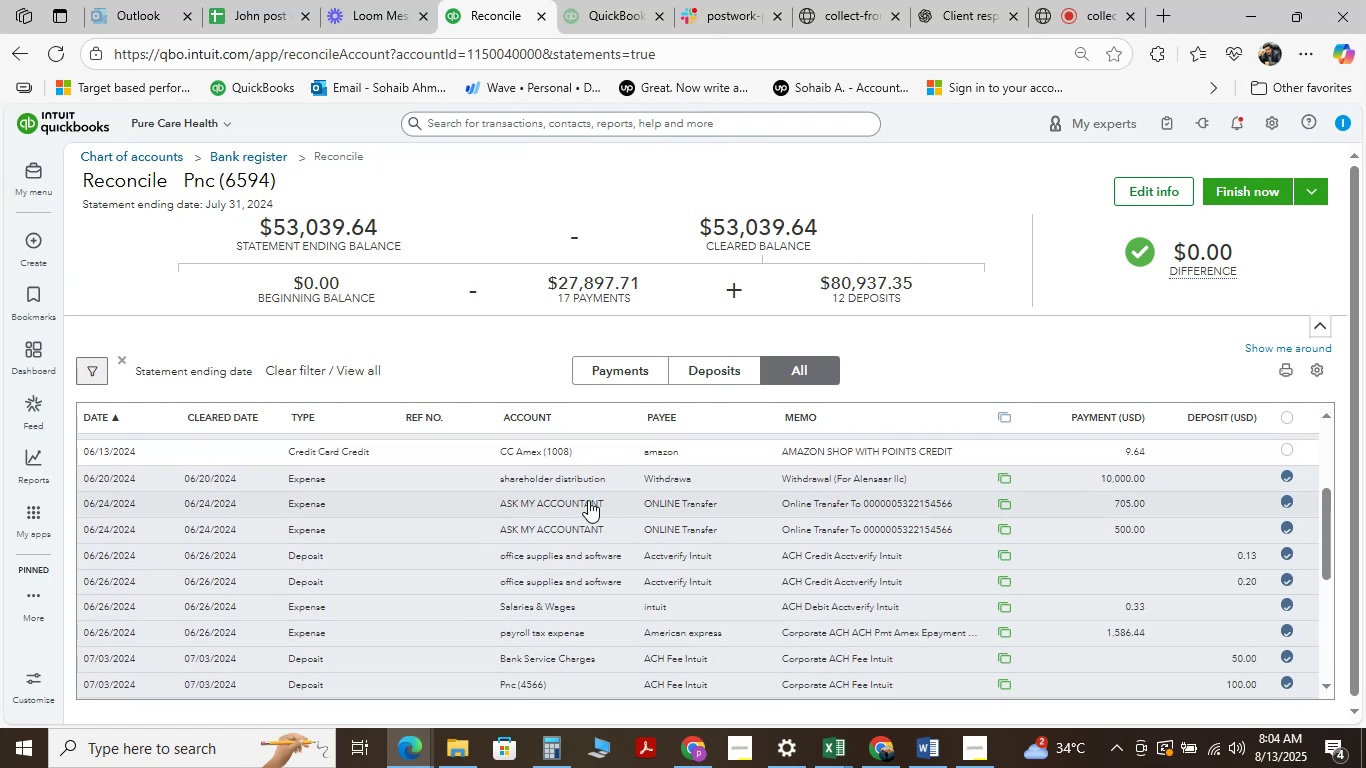 
scroll: coordinate [583, 500], scroll_direction: up, amount: 1.0
 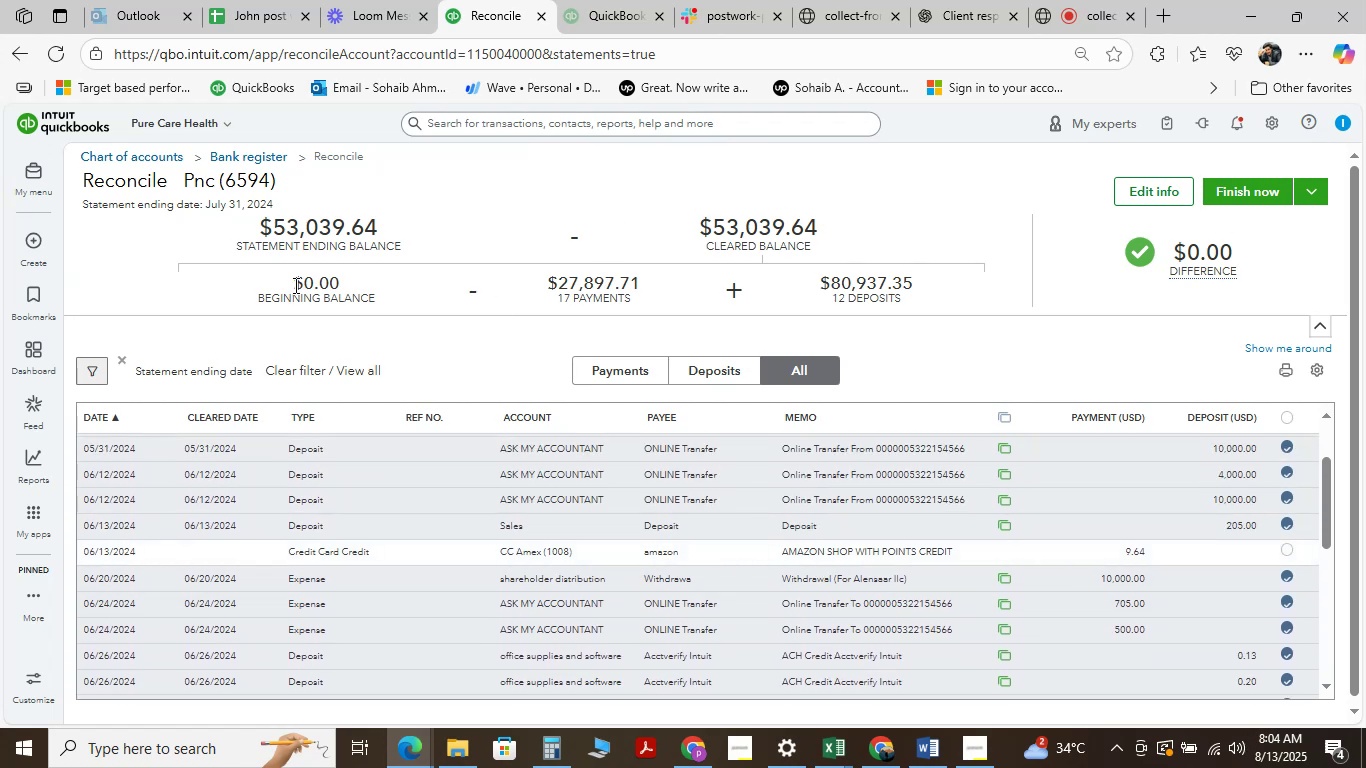 
wait(6.18)
 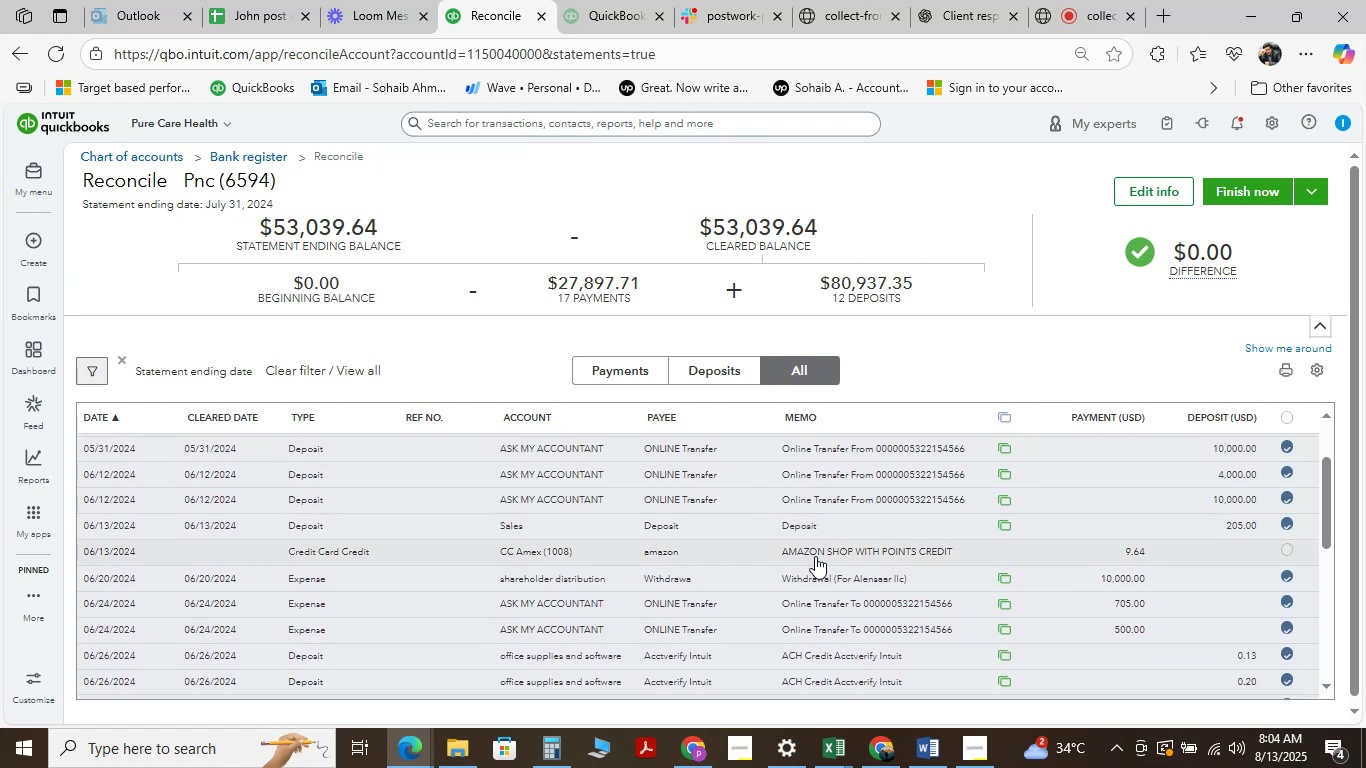 
scroll: coordinate [394, 285], scroll_direction: up, amount: 5.0
 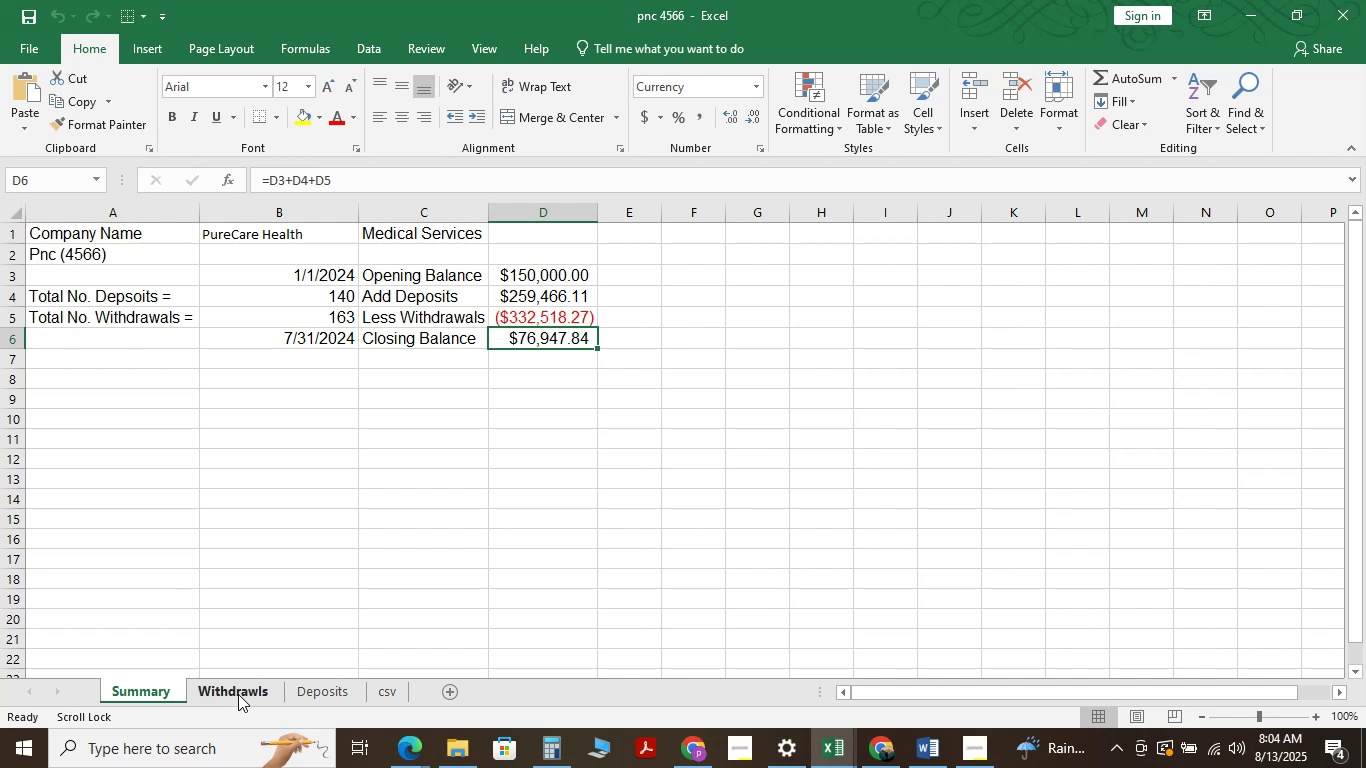 
wait(21.59)
 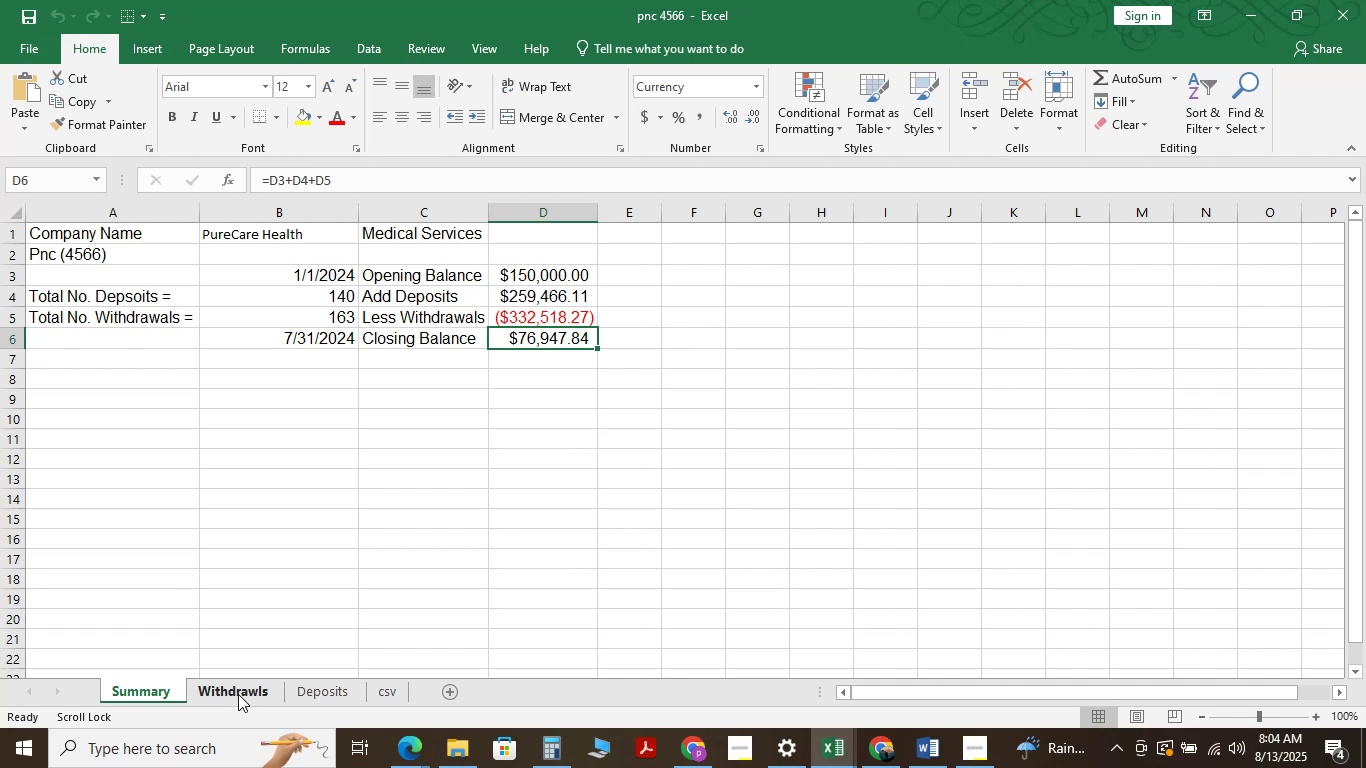 
mouse_move([598, 767])
 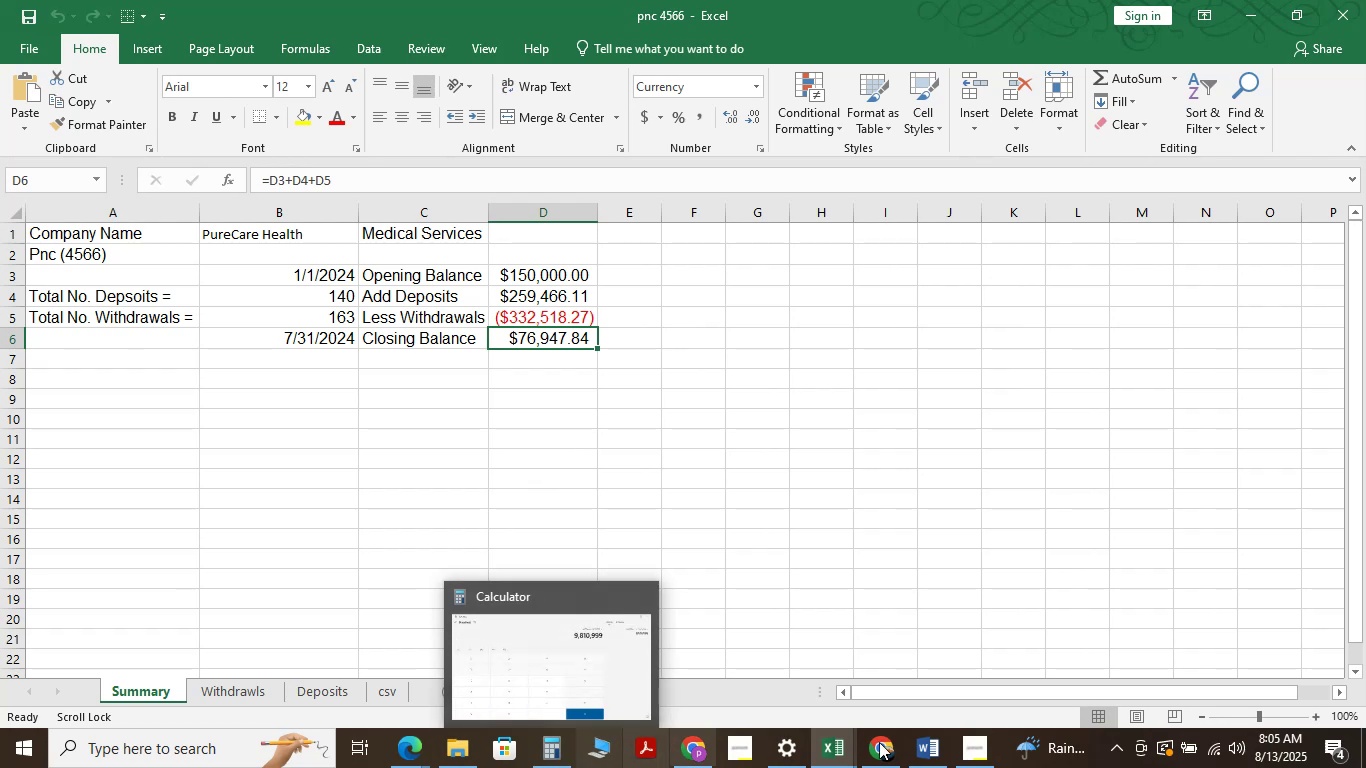 
mouse_move([784, 724])
 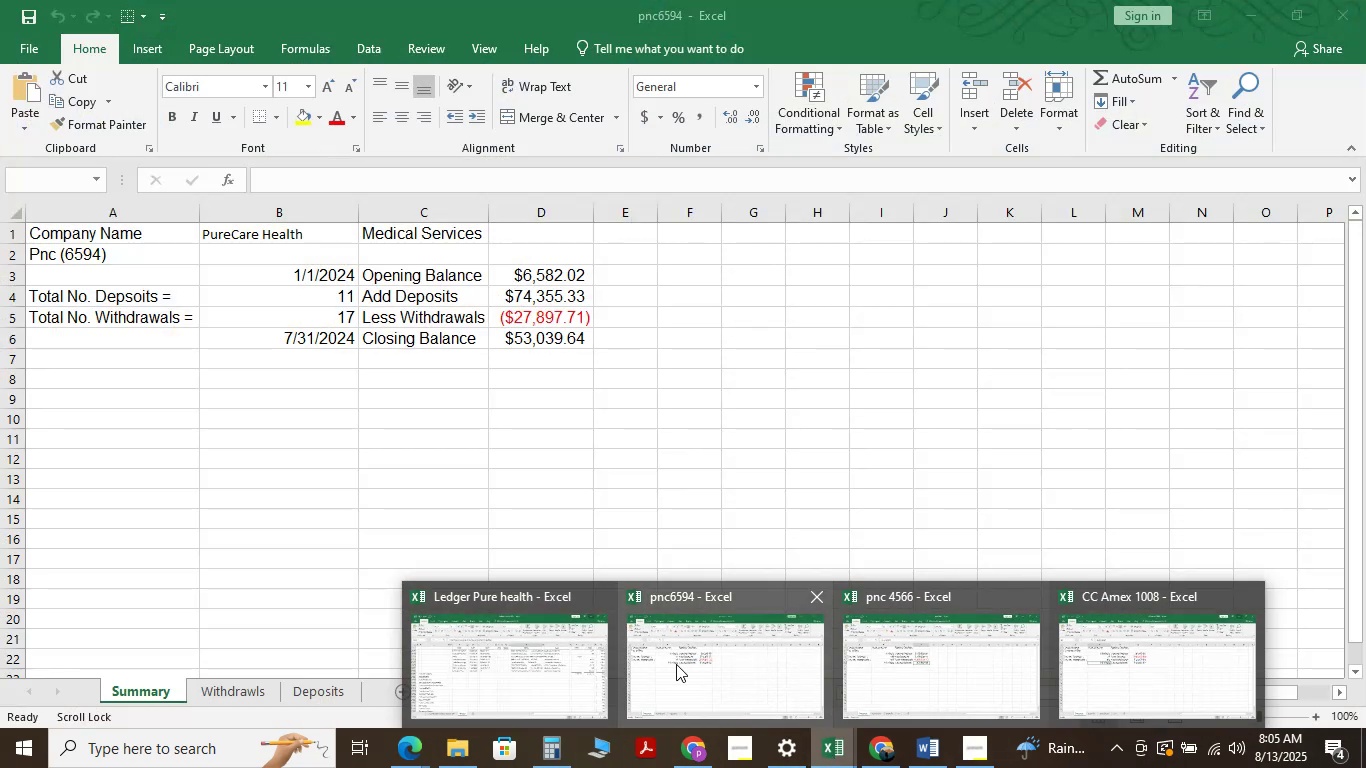 
left_click([676, 664])
 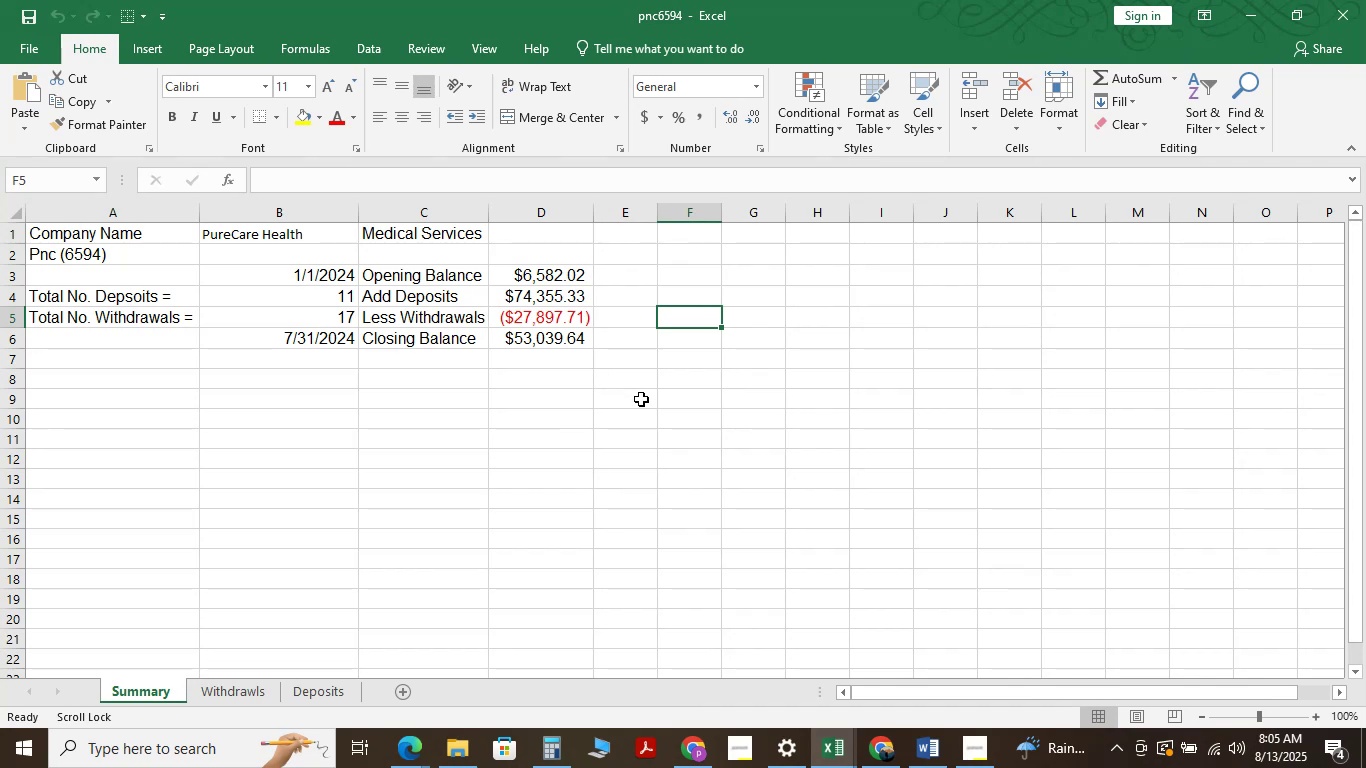 
wait(9.22)
 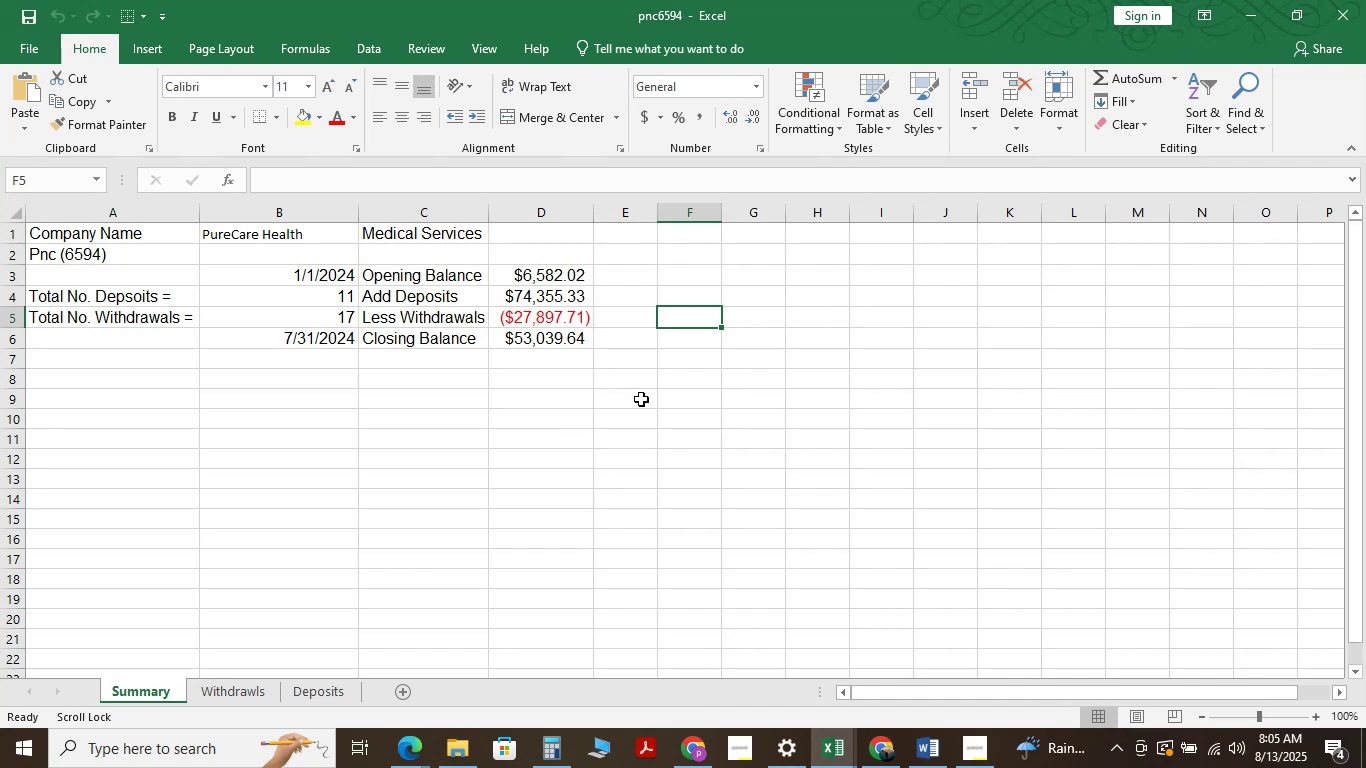 
left_click([399, 757])
 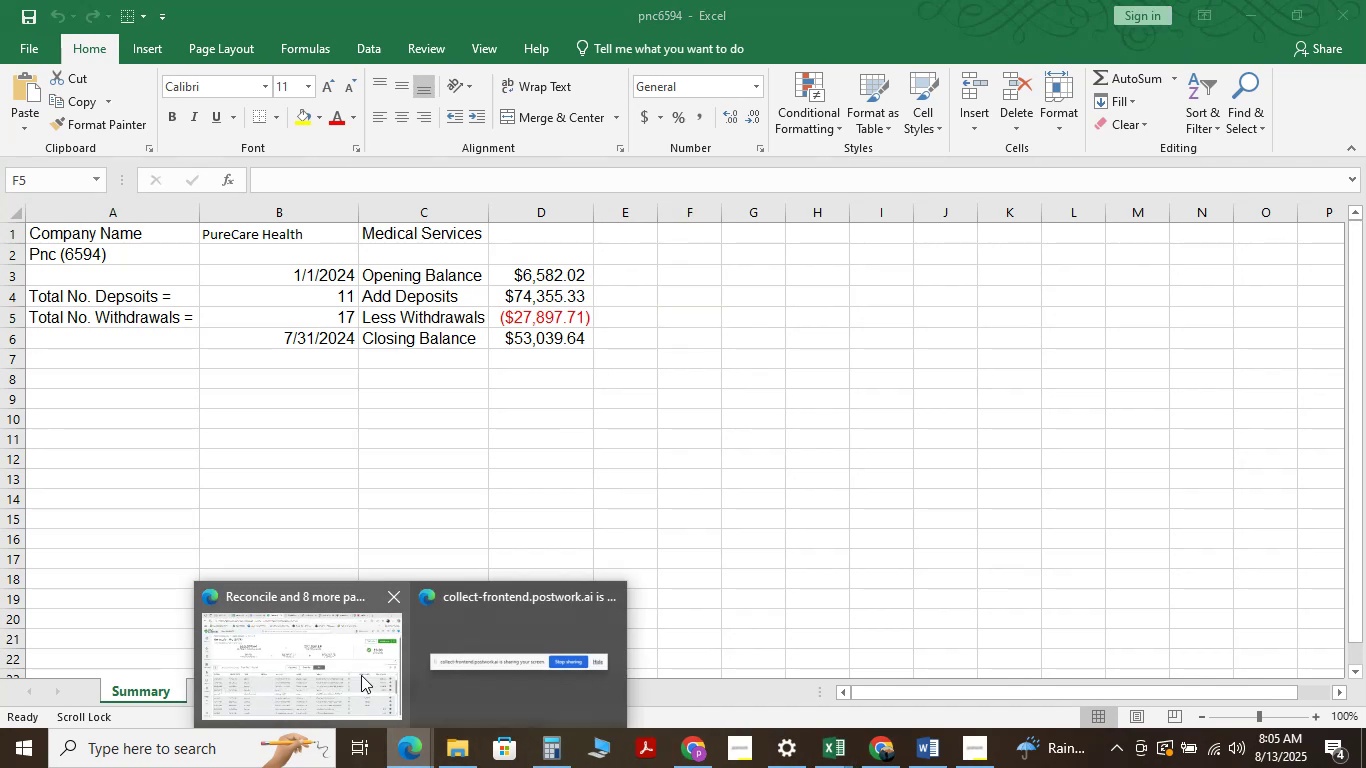 
mouse_move([344, 623])
 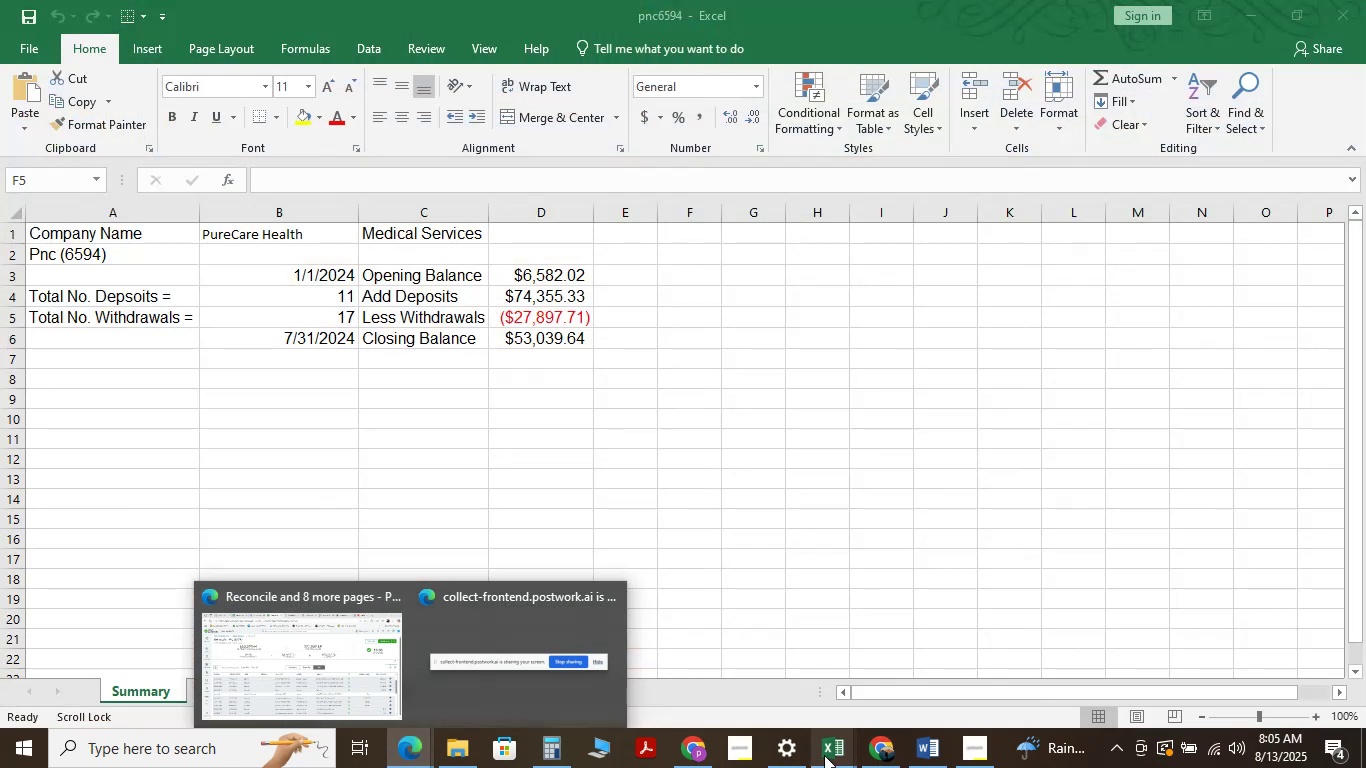 
left_click([828, 756])
 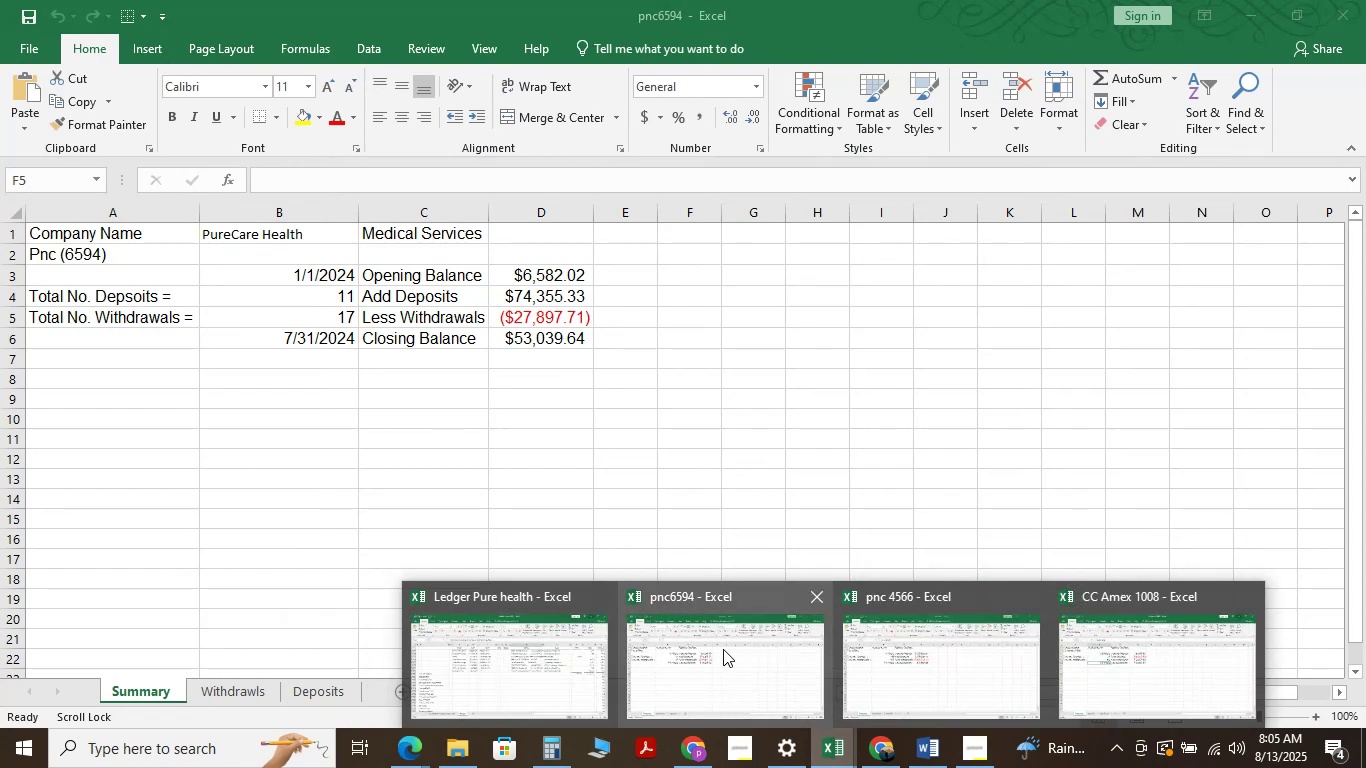 
left_click([723, 649])
 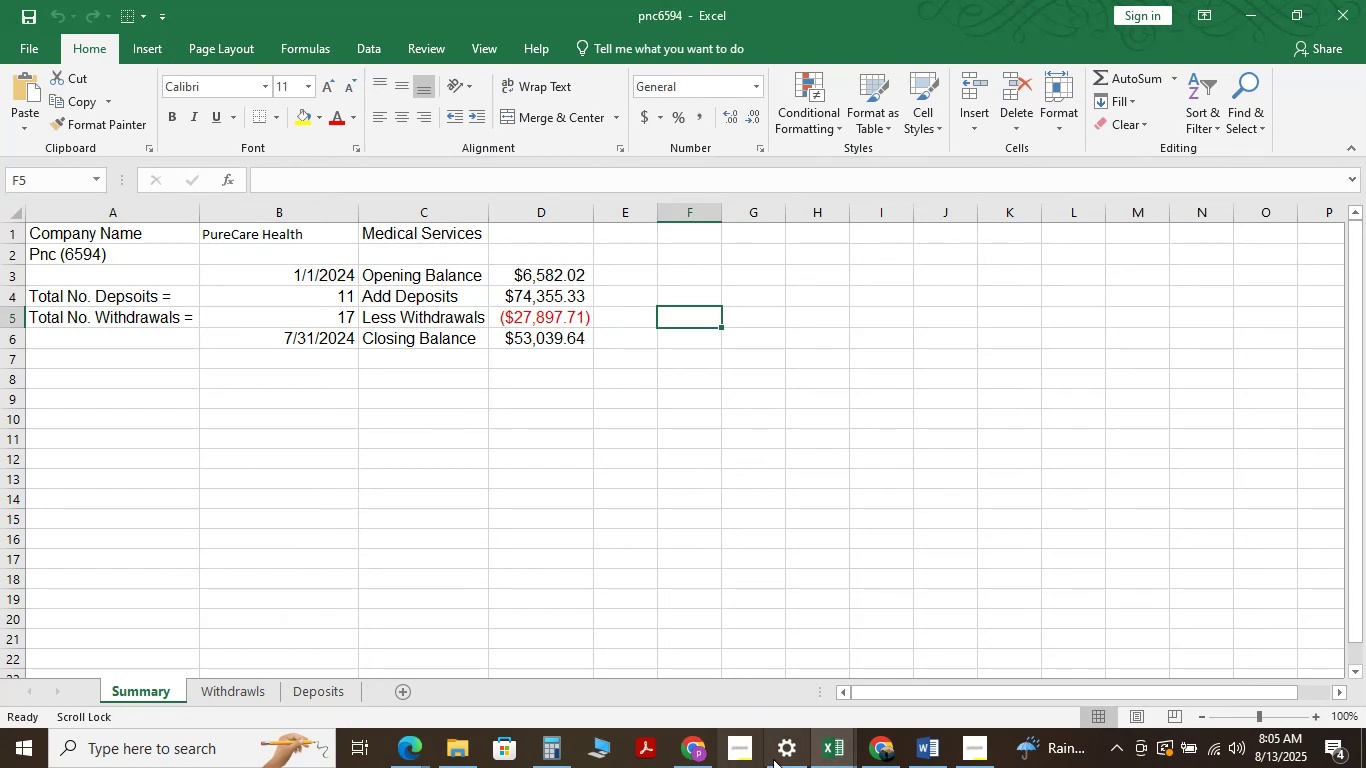 
left_click([824, 752])
 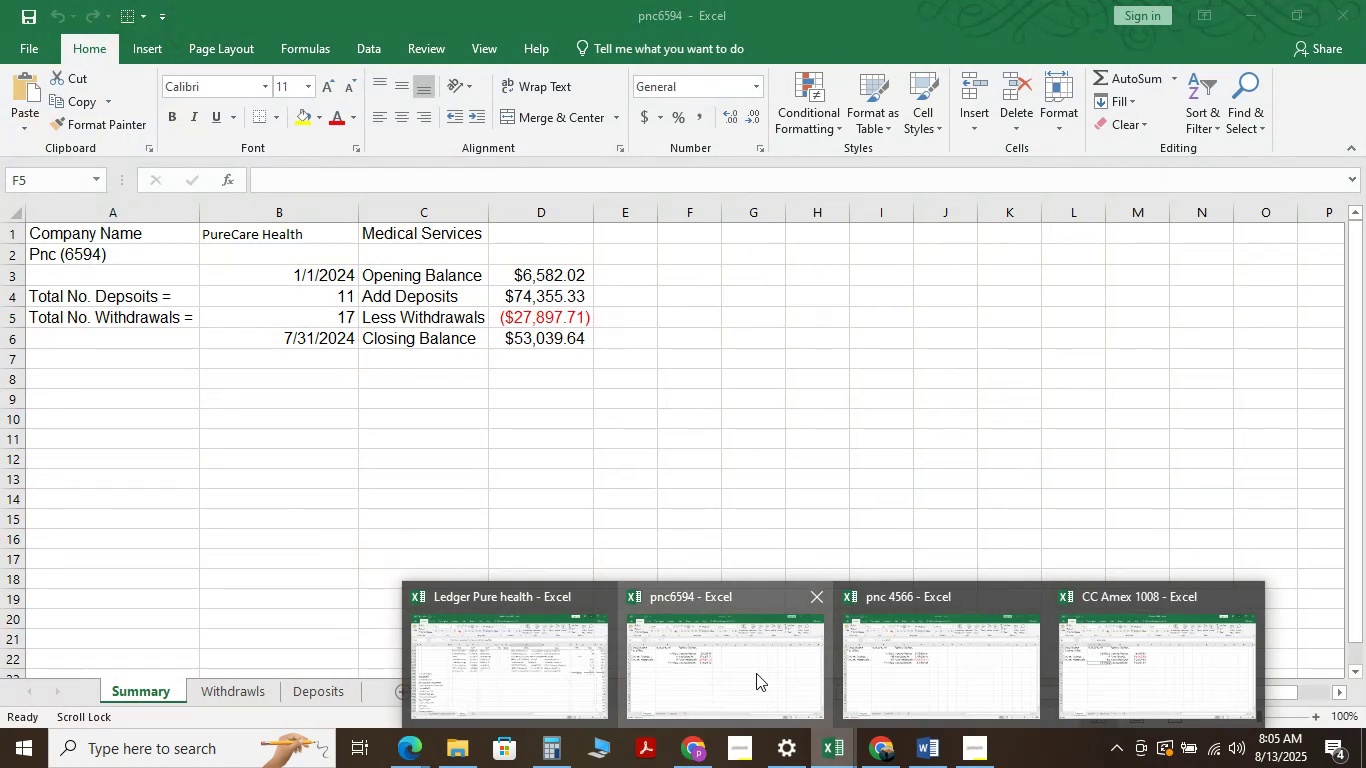 
left_click([924, 680])
 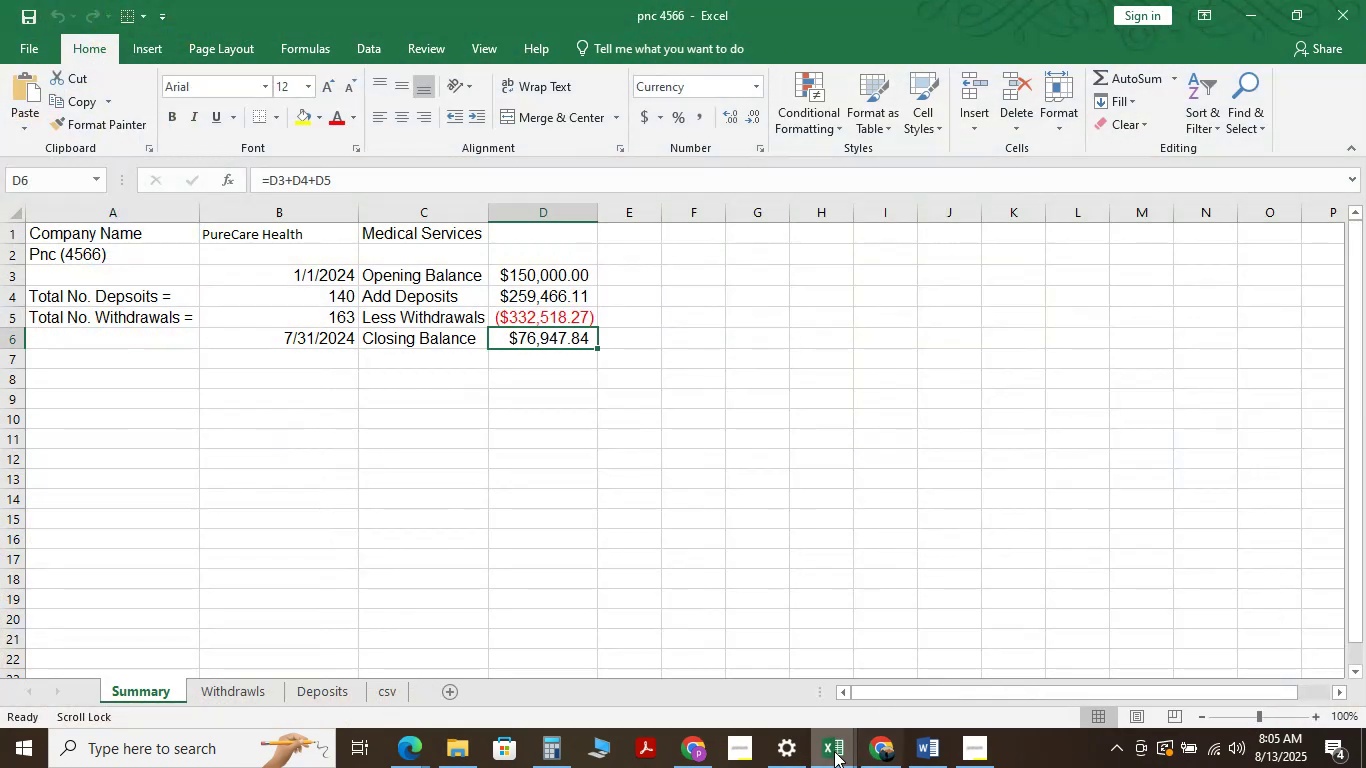 
left_click([822, 752])
 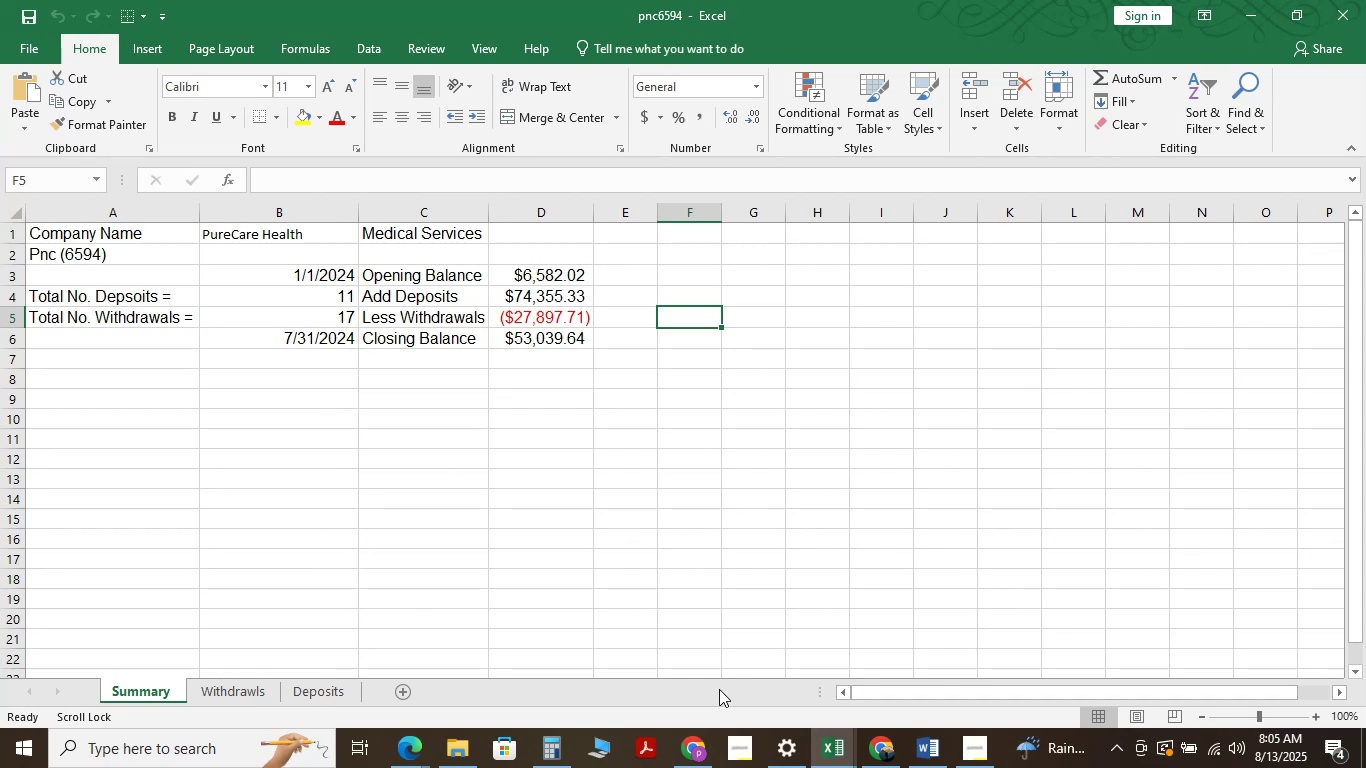 
left_click([836, 755])
 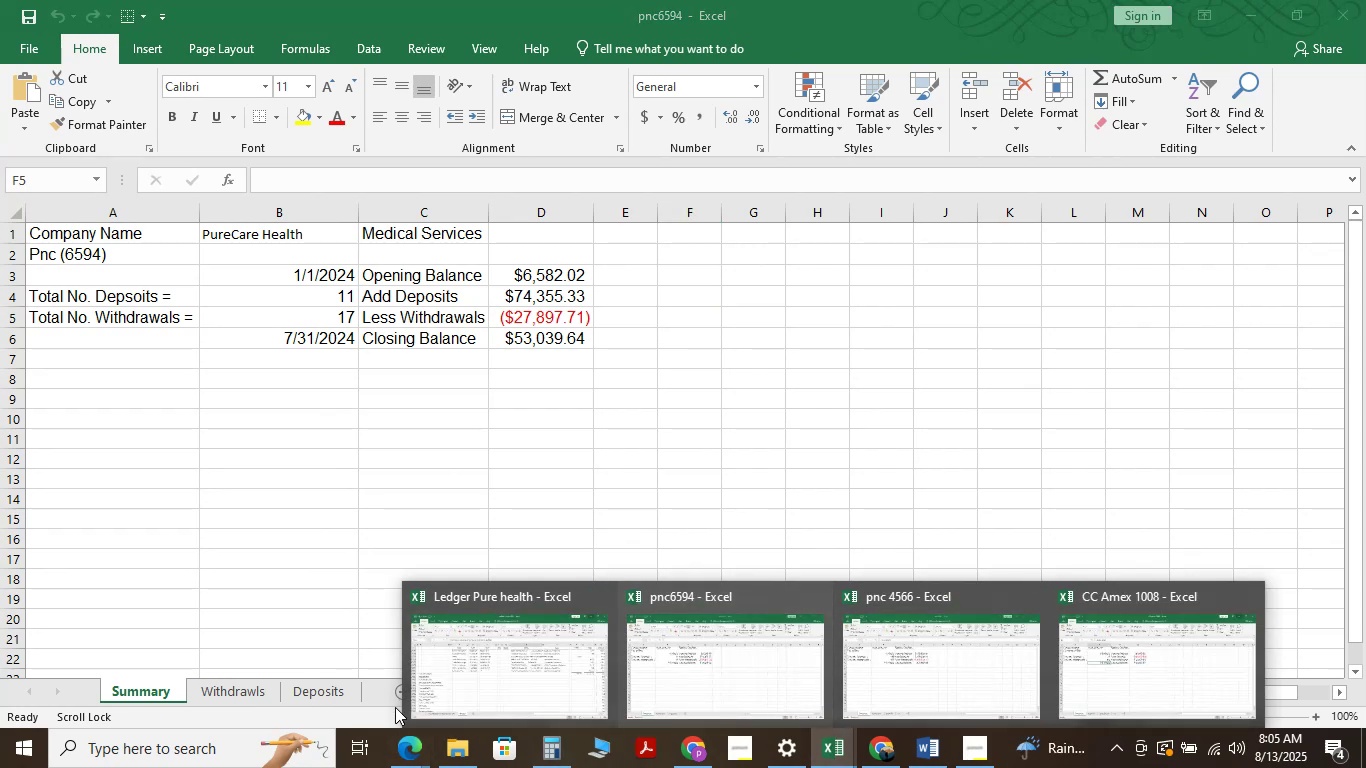 
left_click([407, 738])
 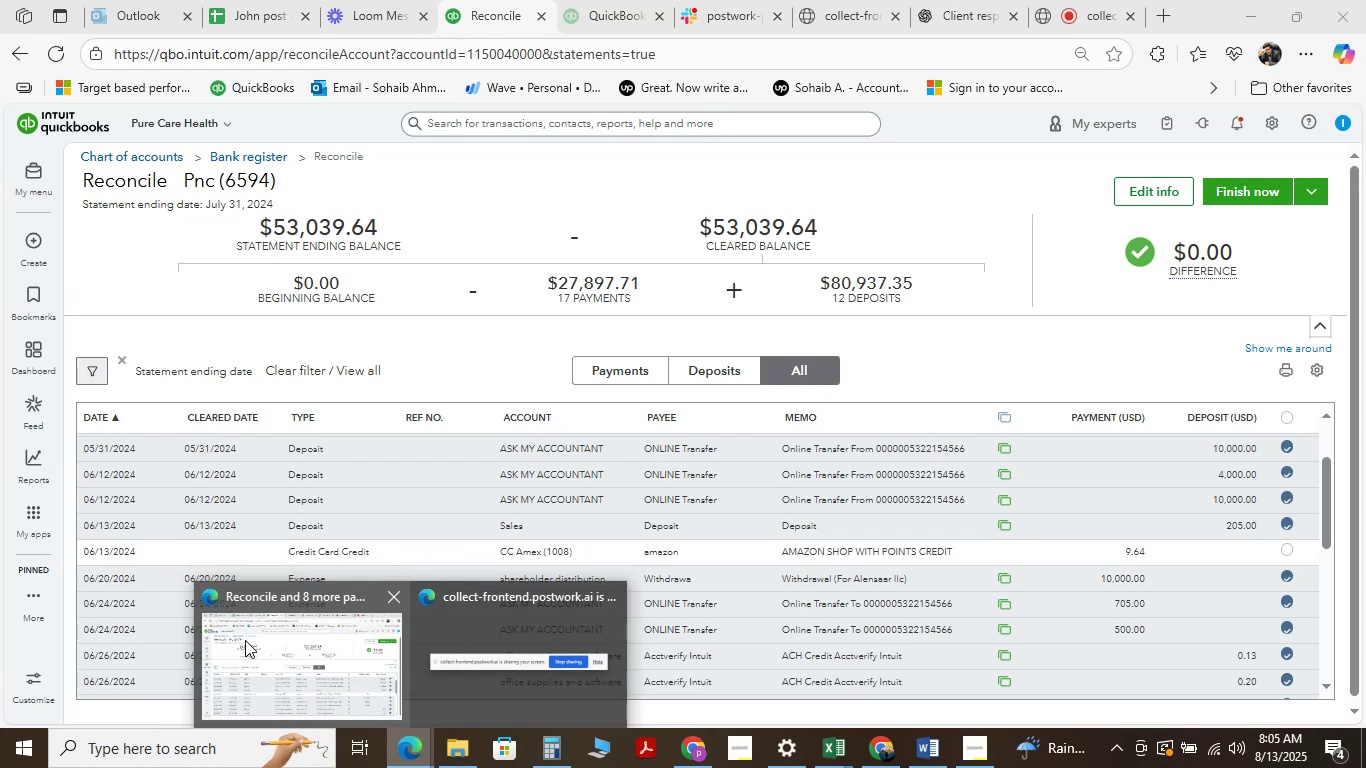 
wait(16.8)
 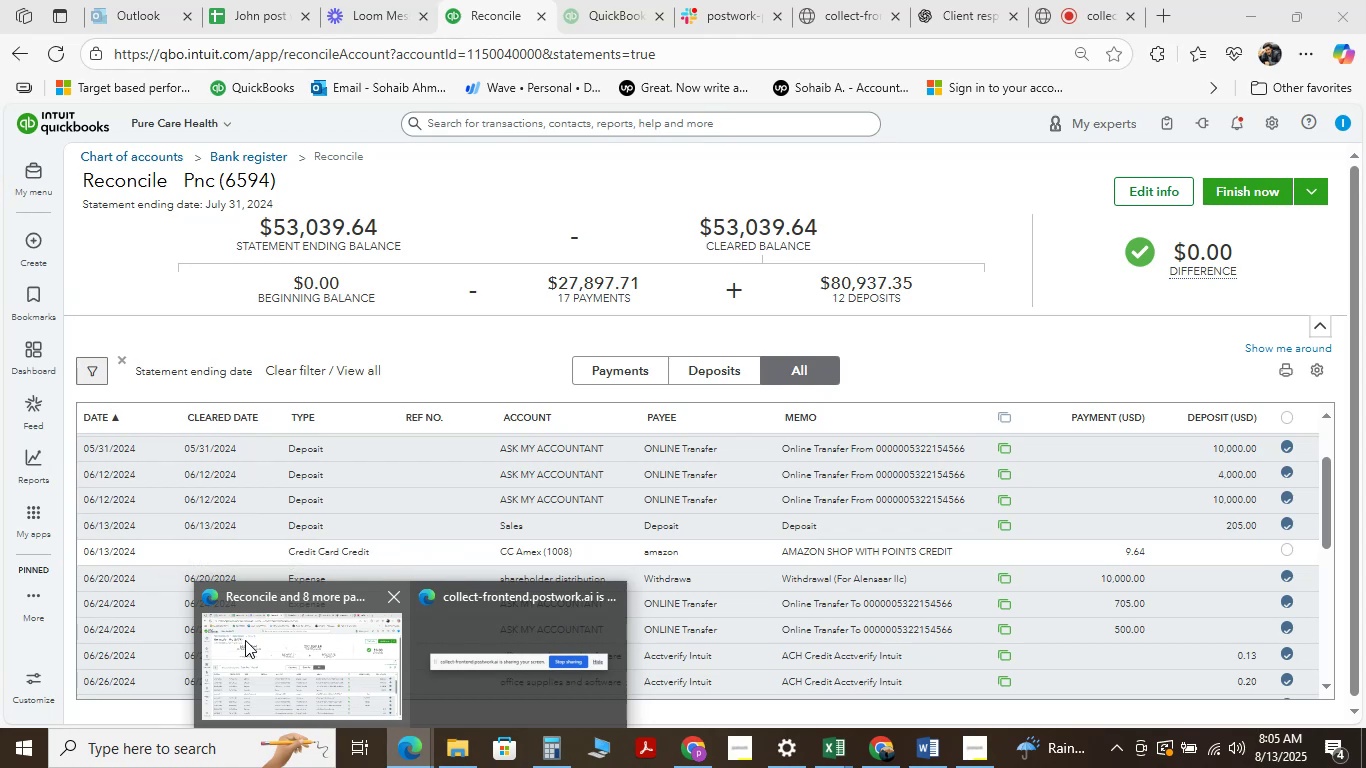 
left_click([245, 640])
 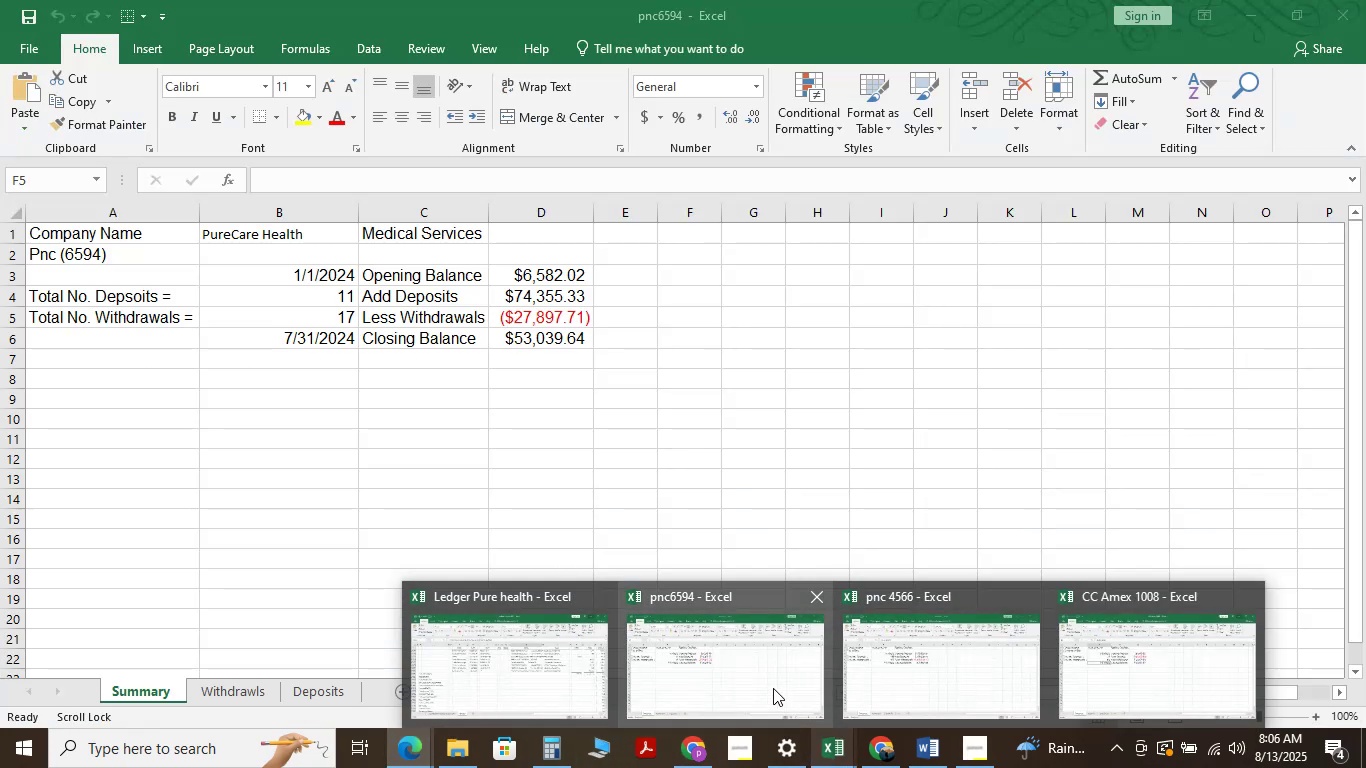 
wait(12.94)
 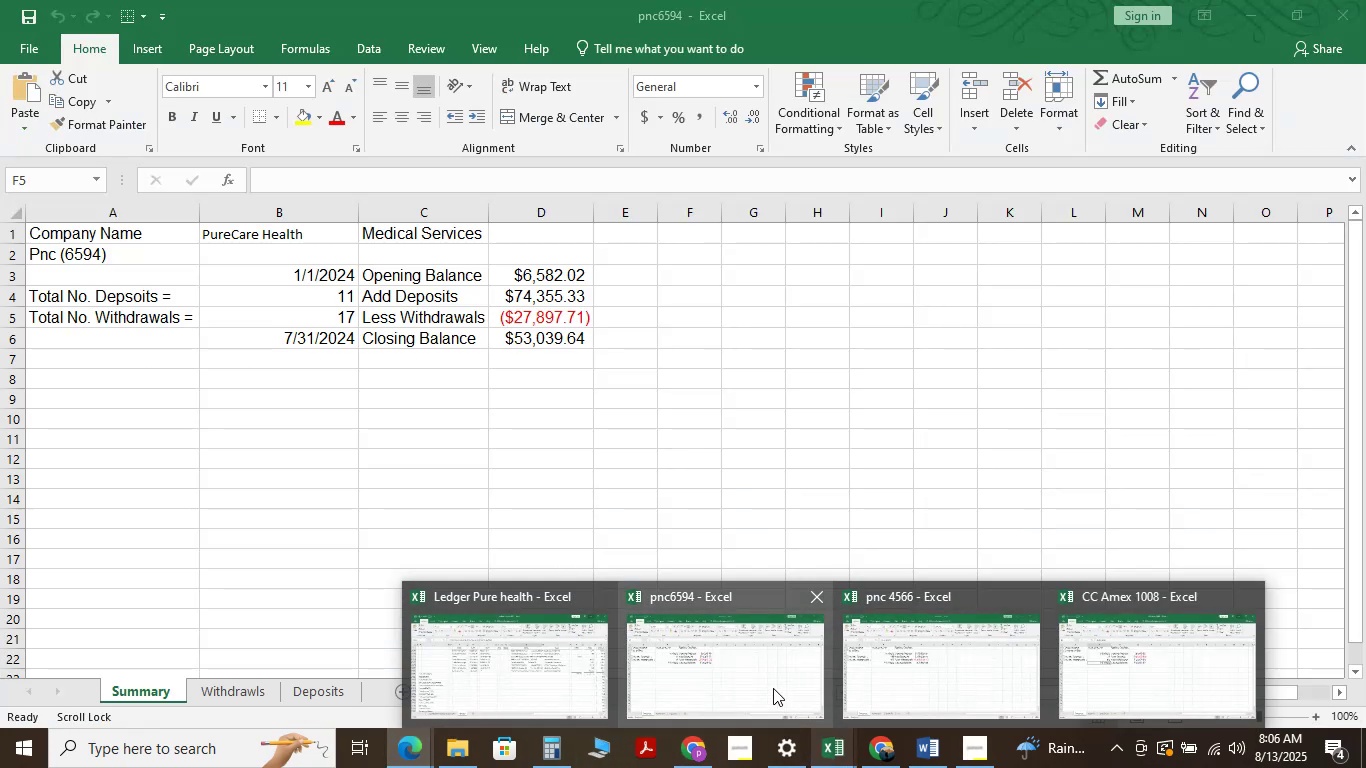 
mouse_move([818, 753])
 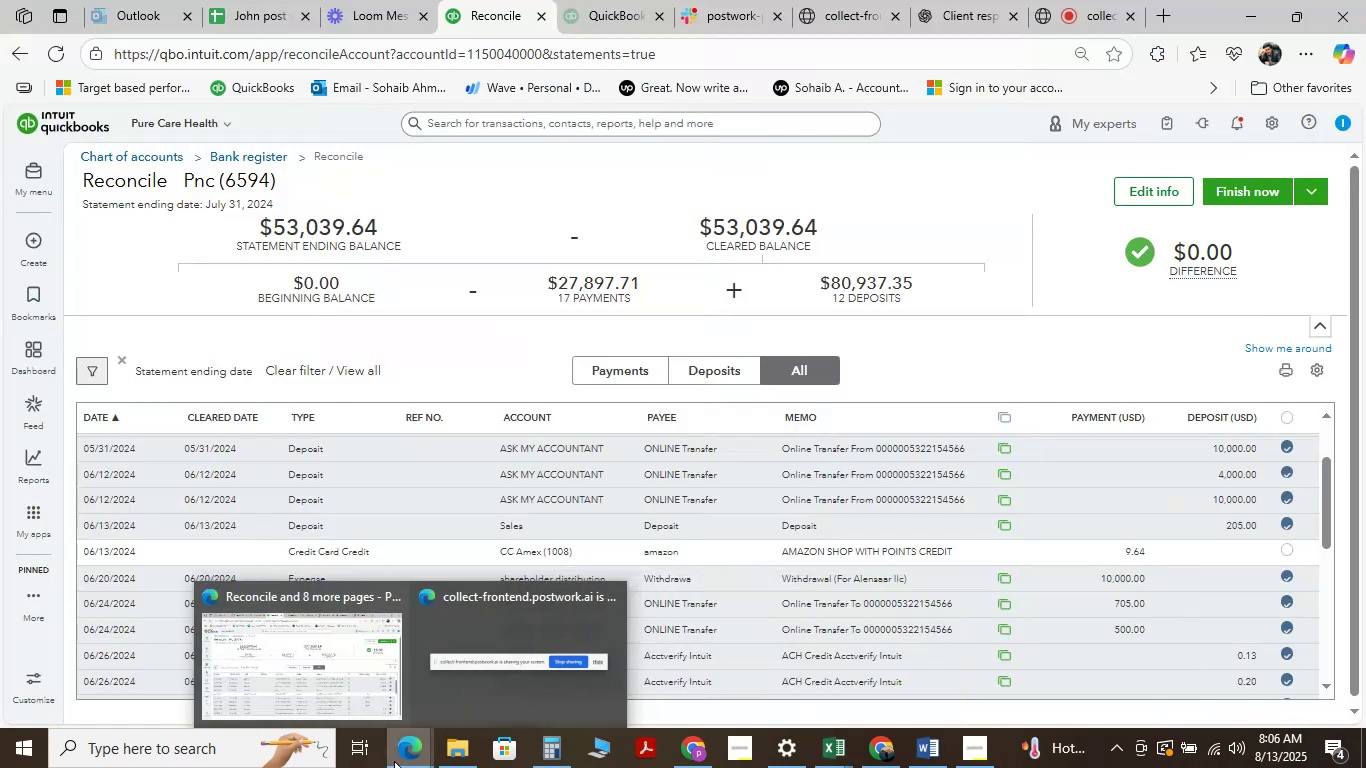 
wait(38.59)
 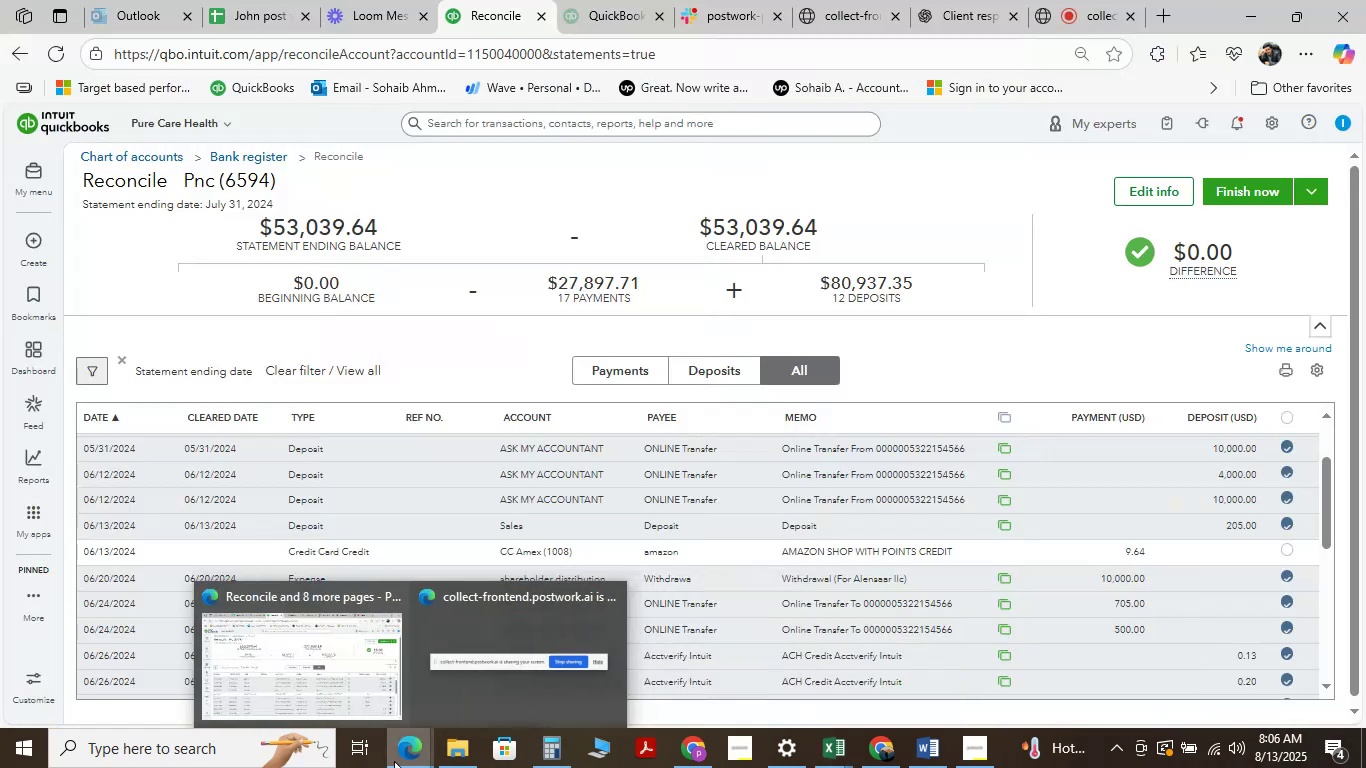 
left_click([324, 666])
 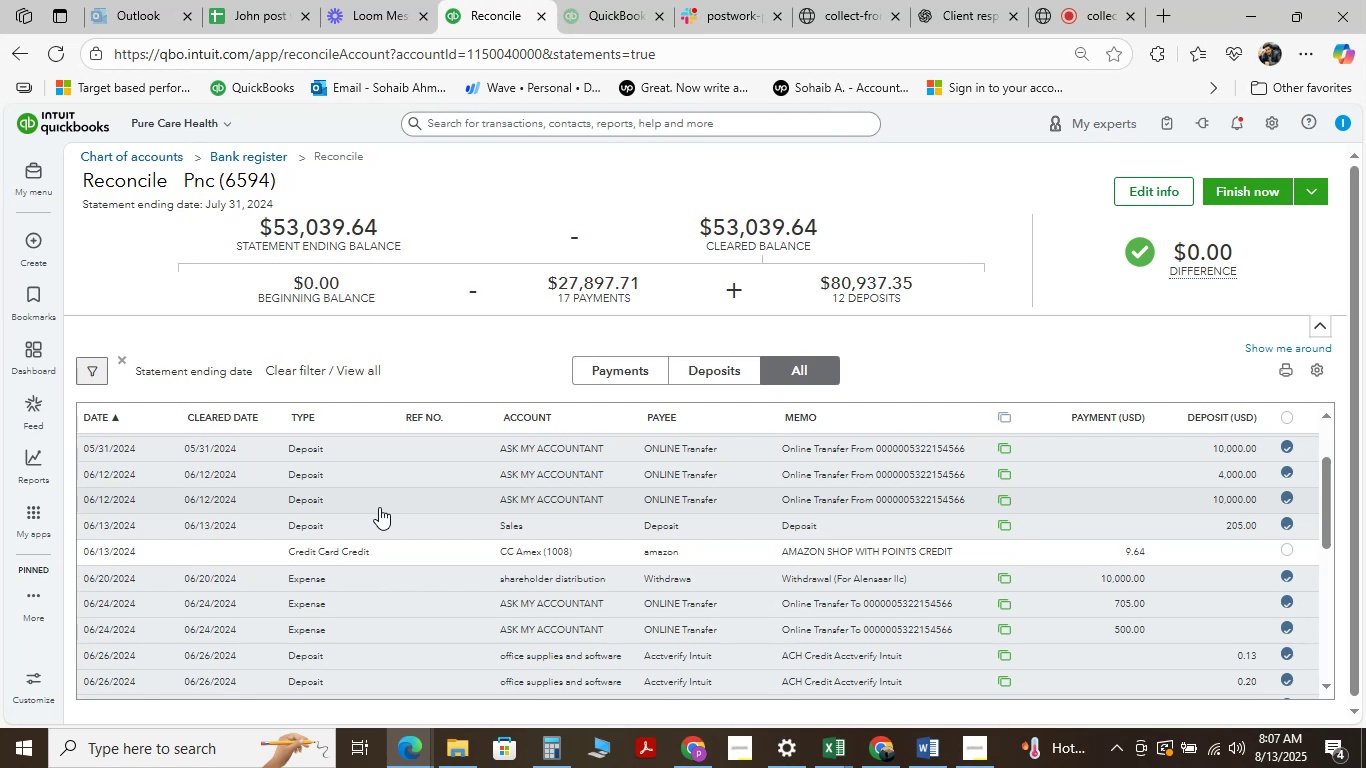 
wait(21.96)
 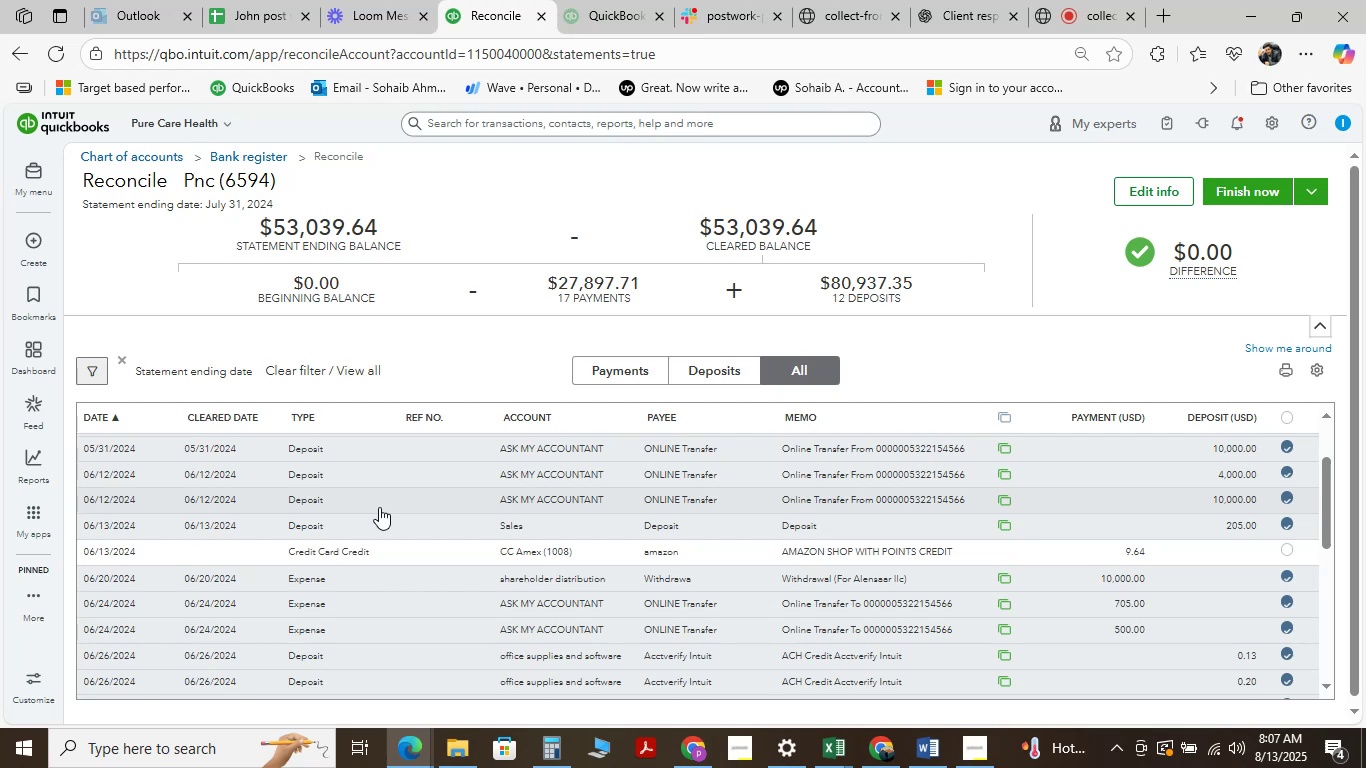 
scroll: coordinate [737, 526], scroll_direction: down, amount: 12.0
 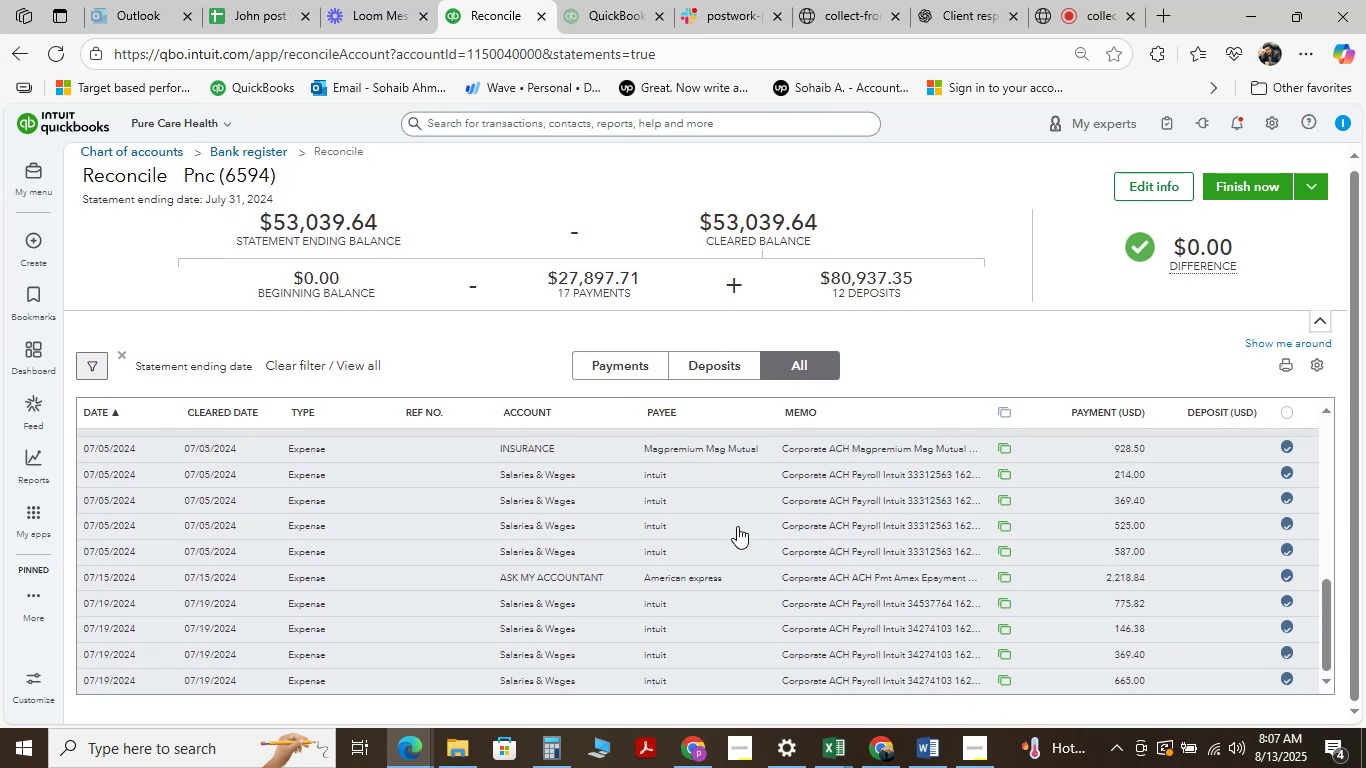 
scroll: coordinate [713, 511], scroll_direction: up, amount: 18.0
 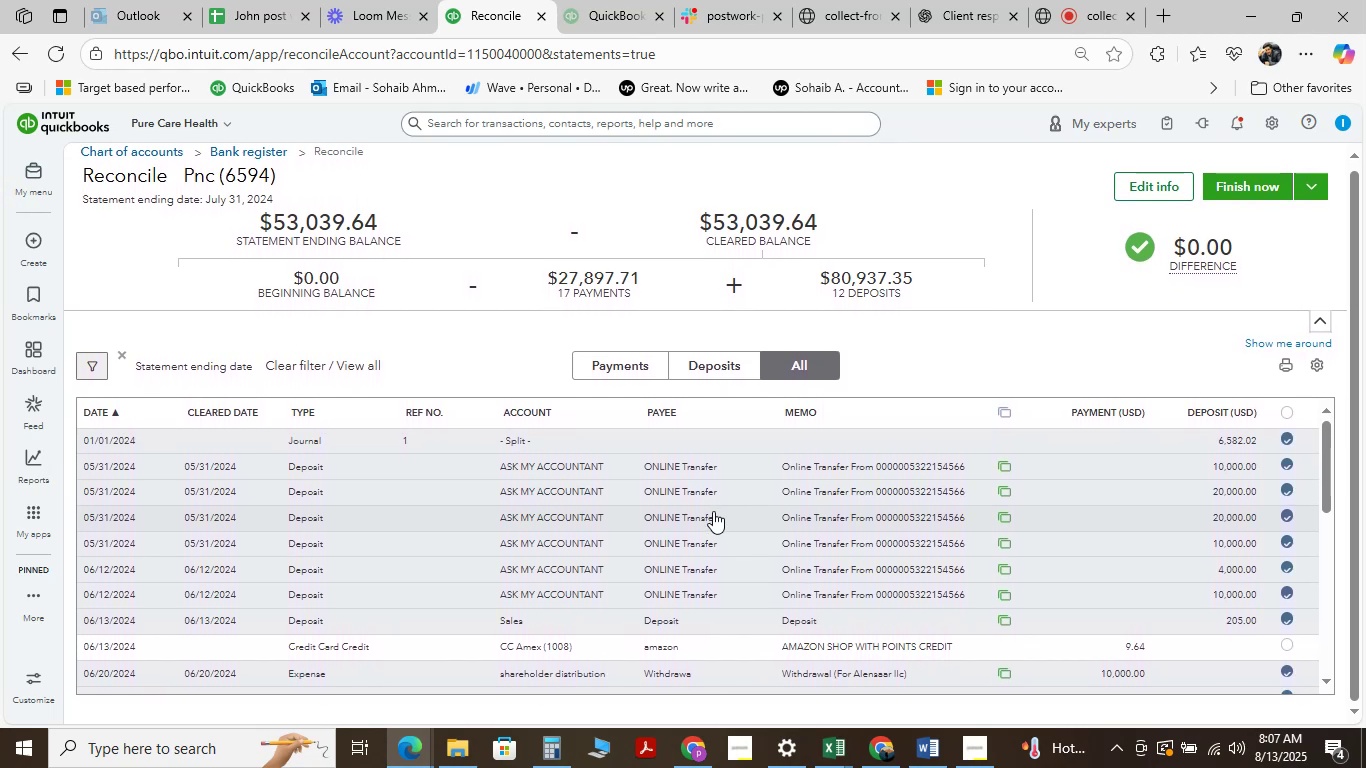 
scroll: coordinate [713, 511], scroll_direction: down, amount: 1.0
 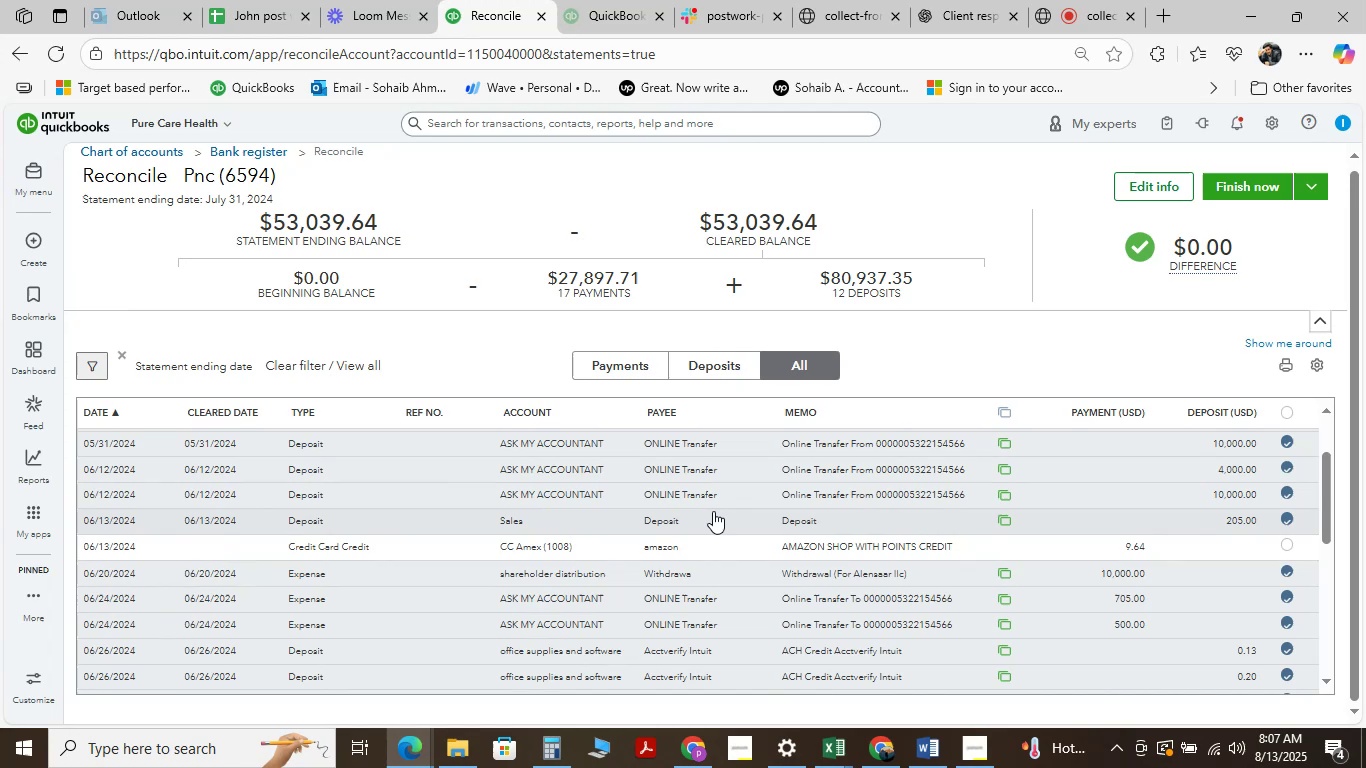 
wait(10.45)
 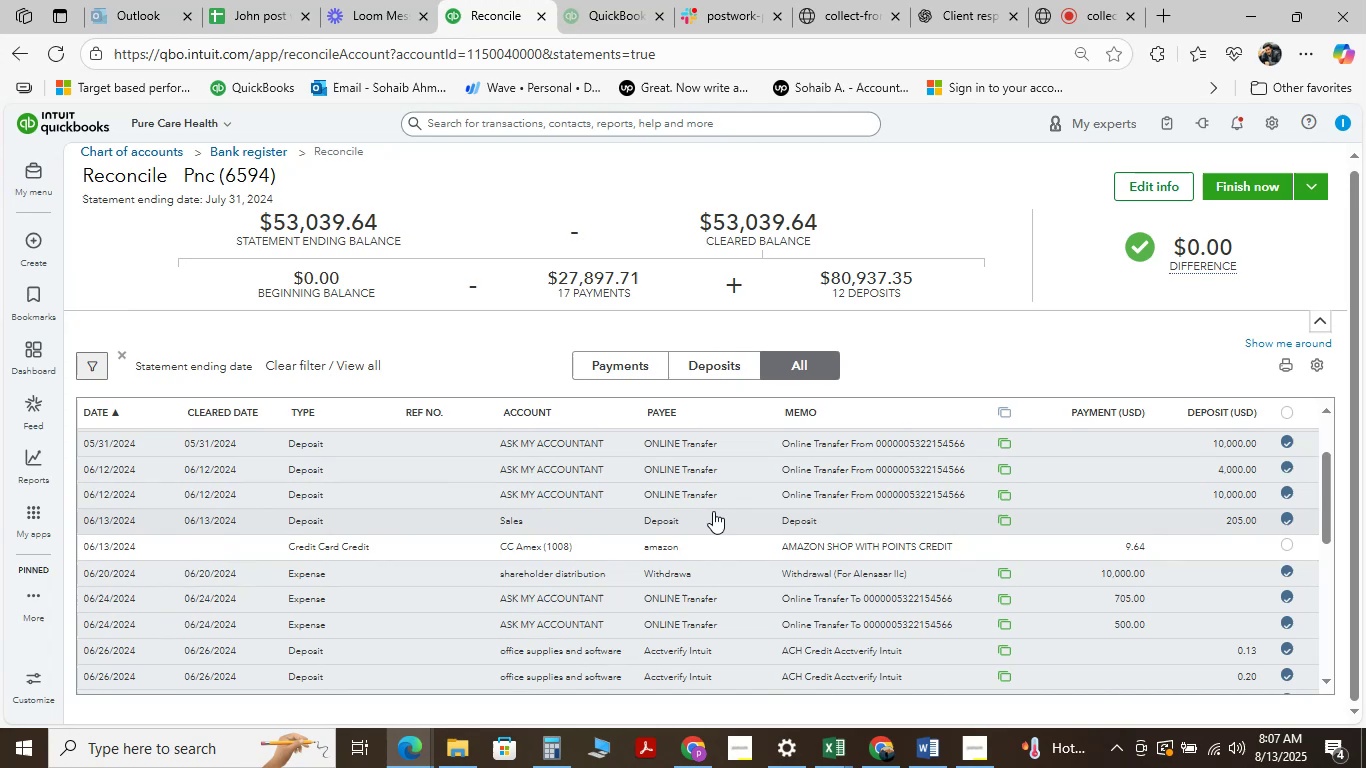 
scroll: coordinate [501, 469], scroll_direction: down, amount: 3.0
 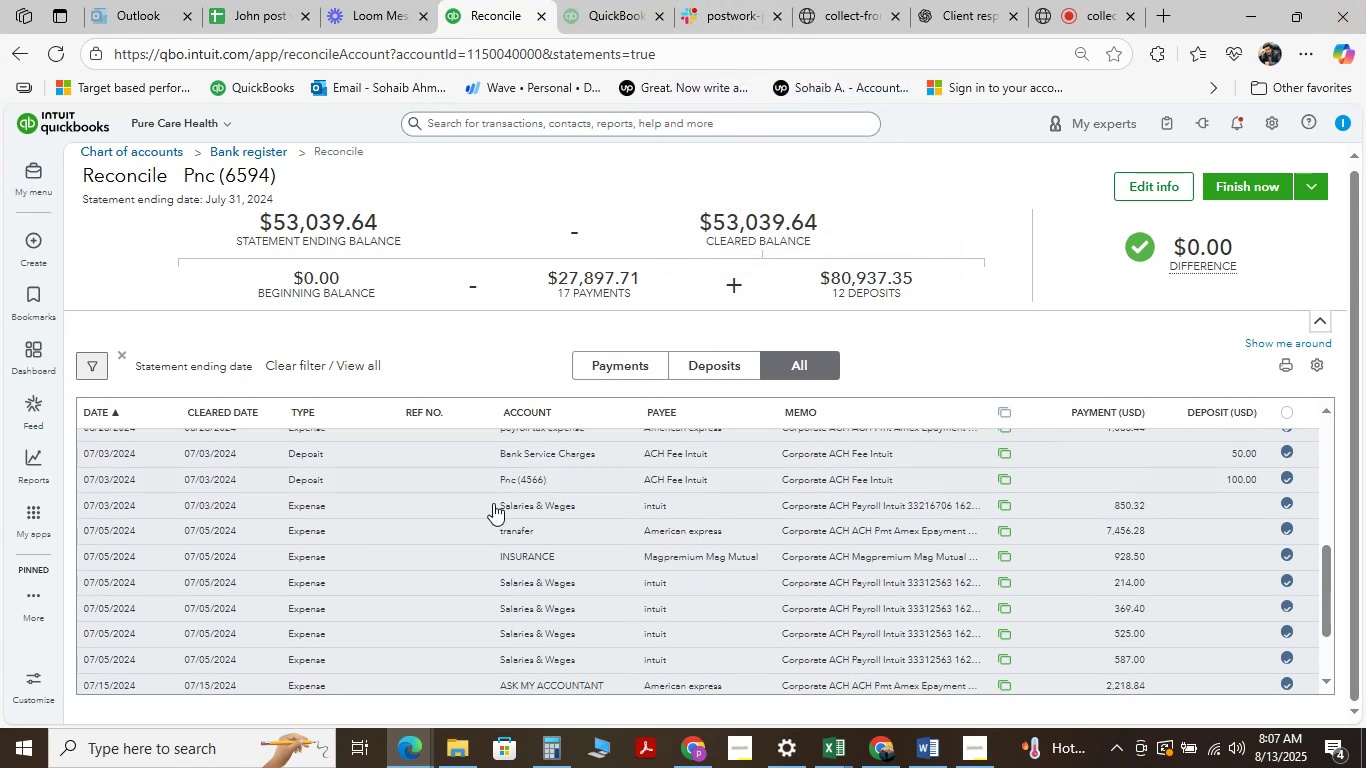 
scroll: coordinate [490, 553], scroll_direction: up, amount: 3.0
 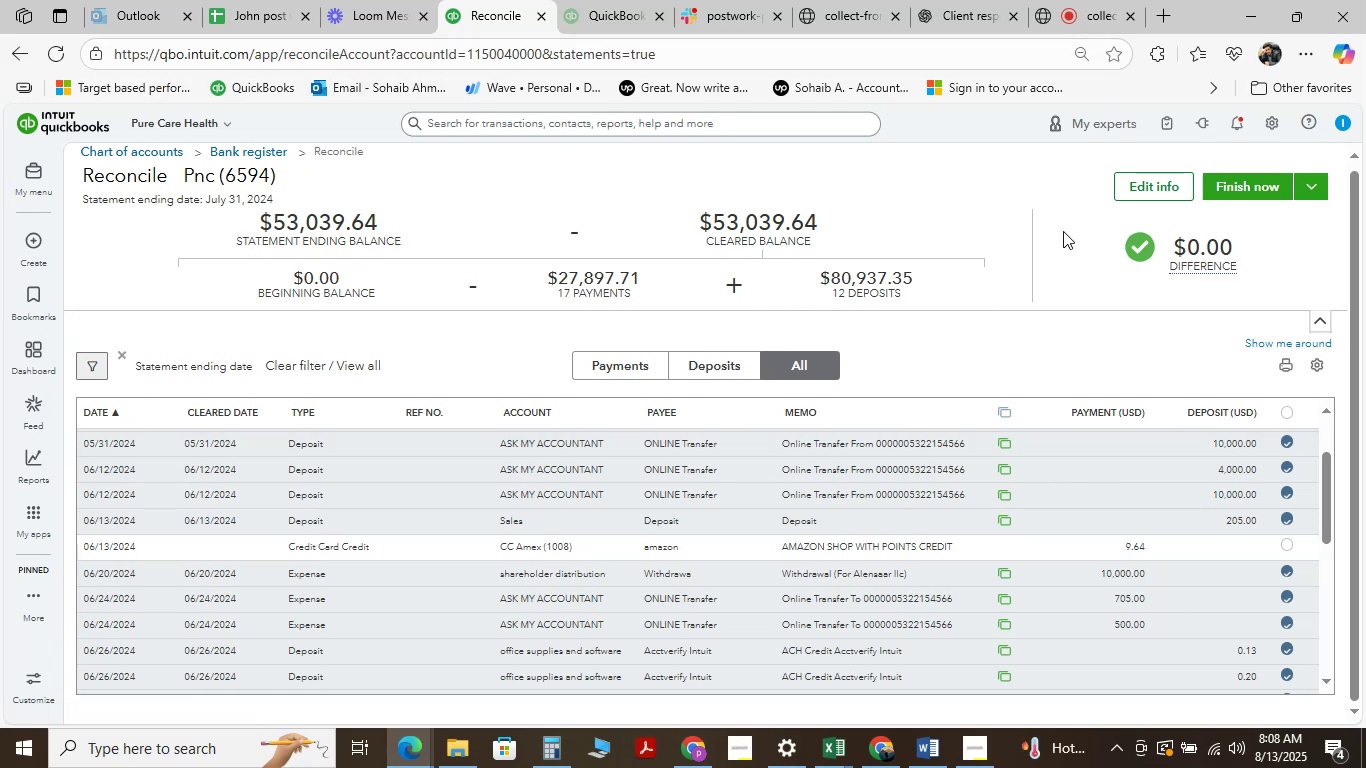 
wait(47.1)
 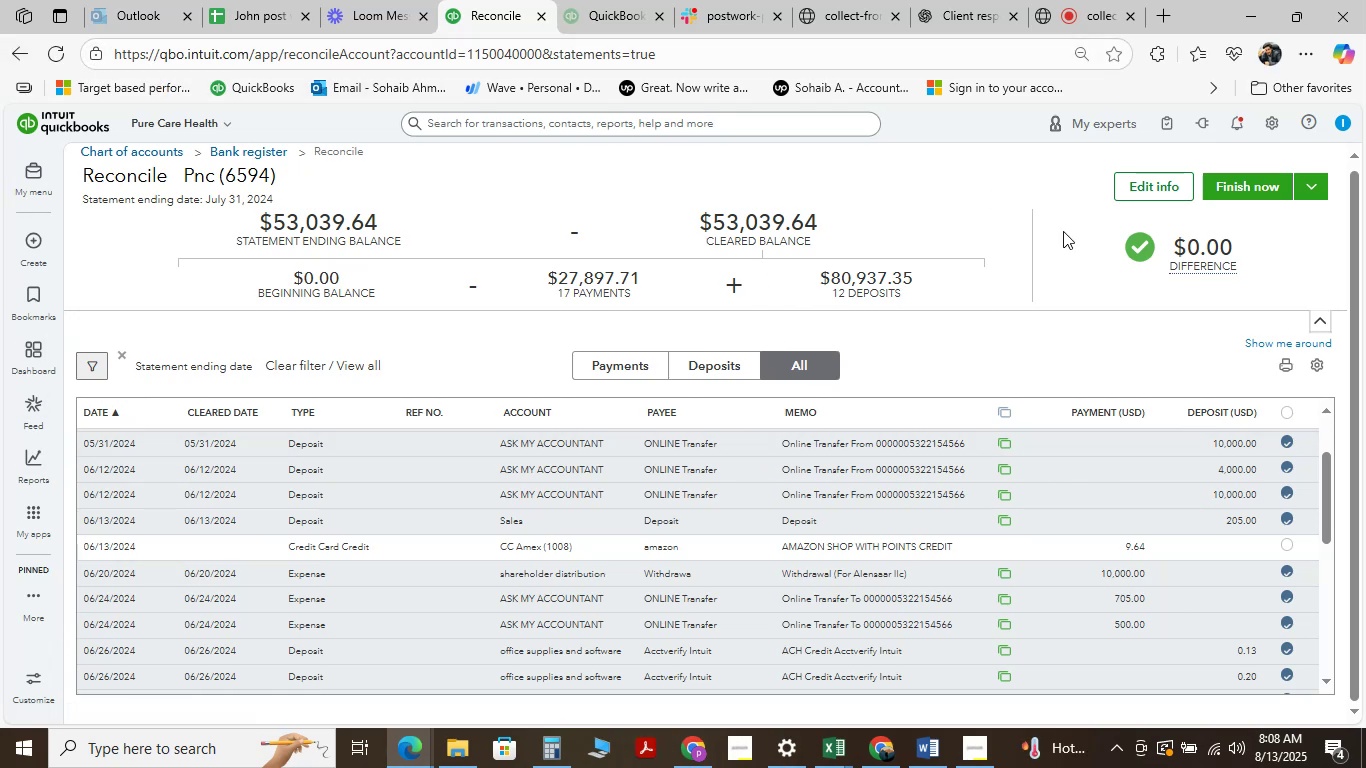 
left_click([1143, 190])
 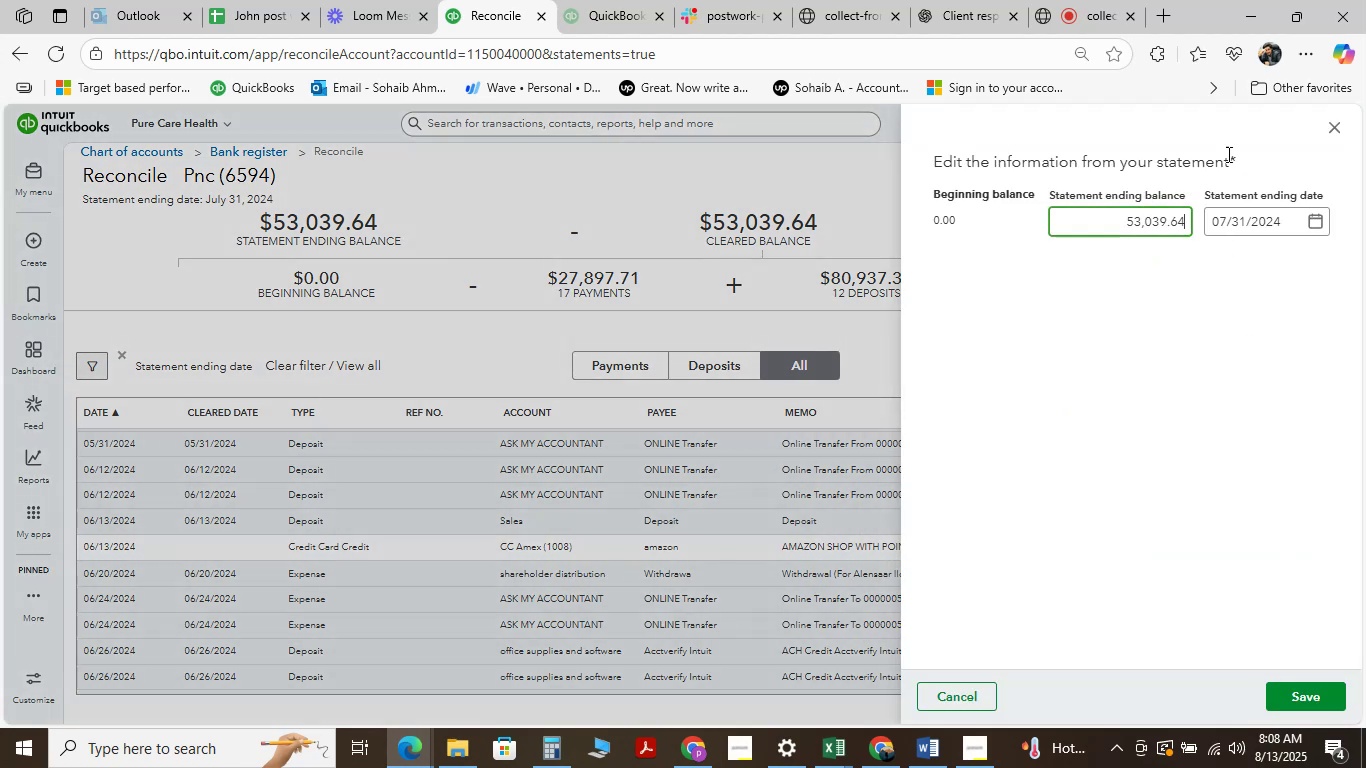 
left_click([1338, 128])
 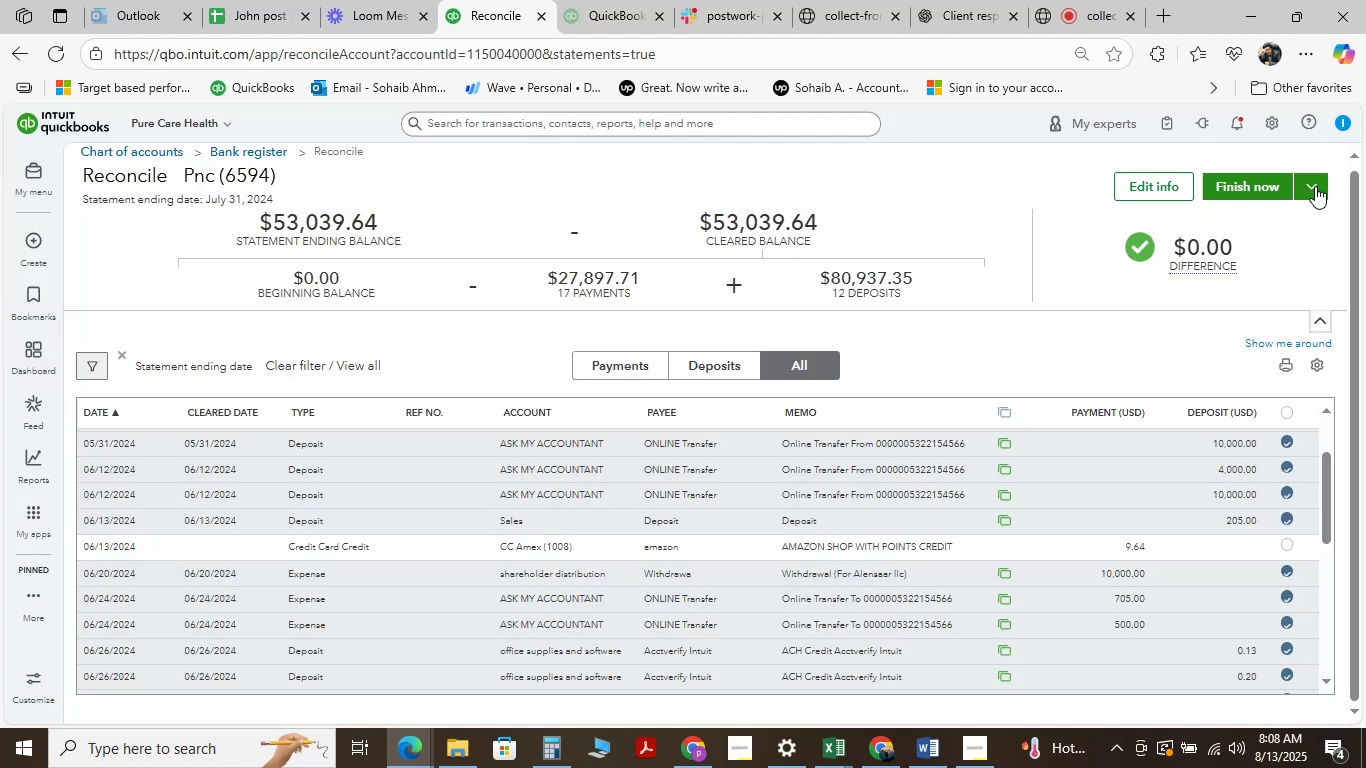 
scroll: coordinate [583, 388], scroll_direction: down, amount: 4.0
 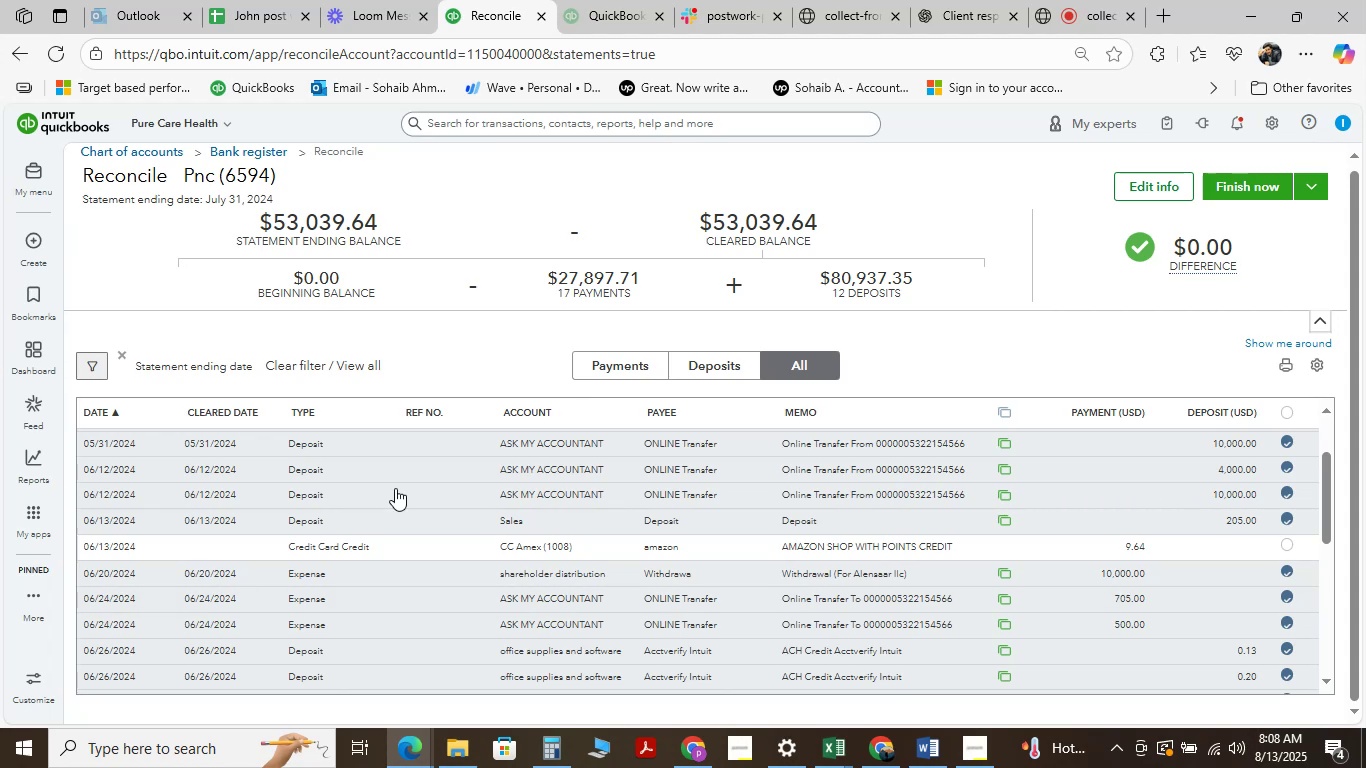 
scroll: coordinate [319, 526], scroll_direction: up, amount: 1.0
 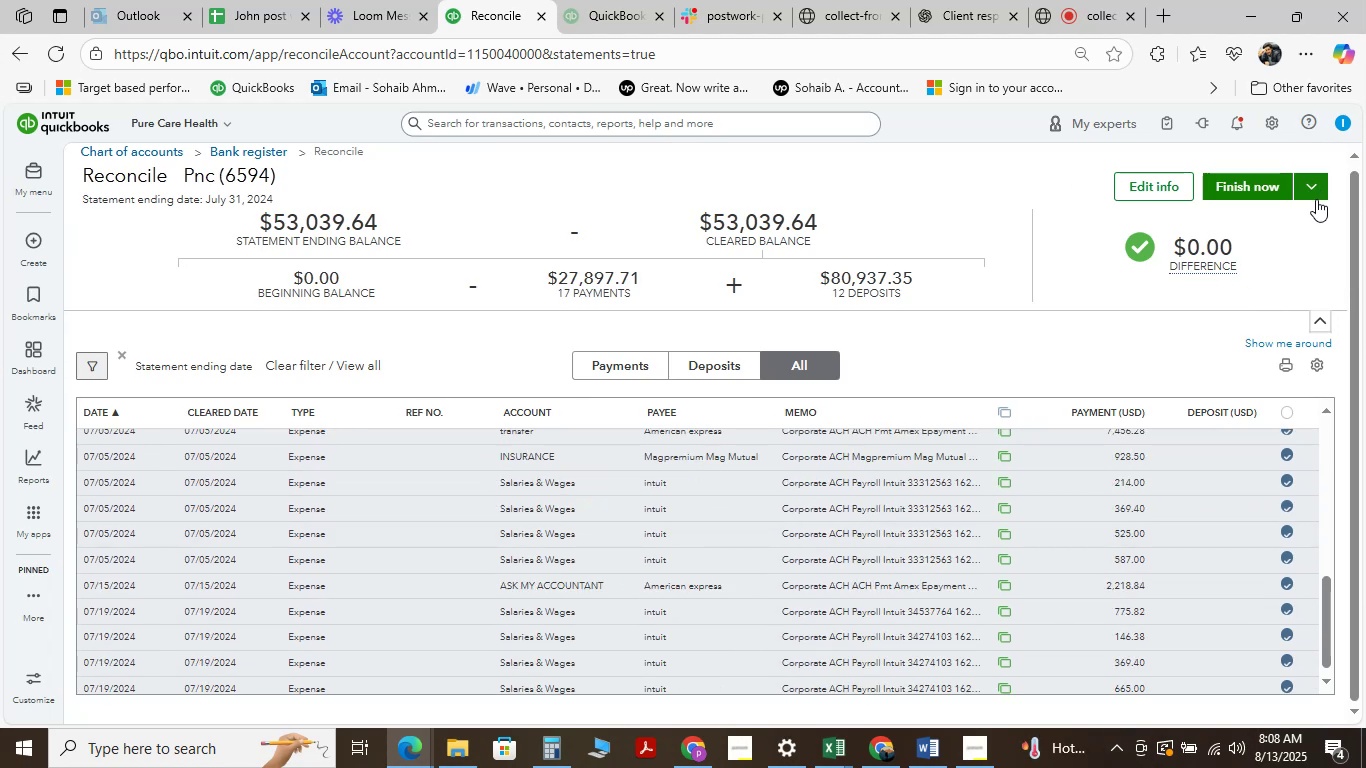 
left_click([1280, 293])
 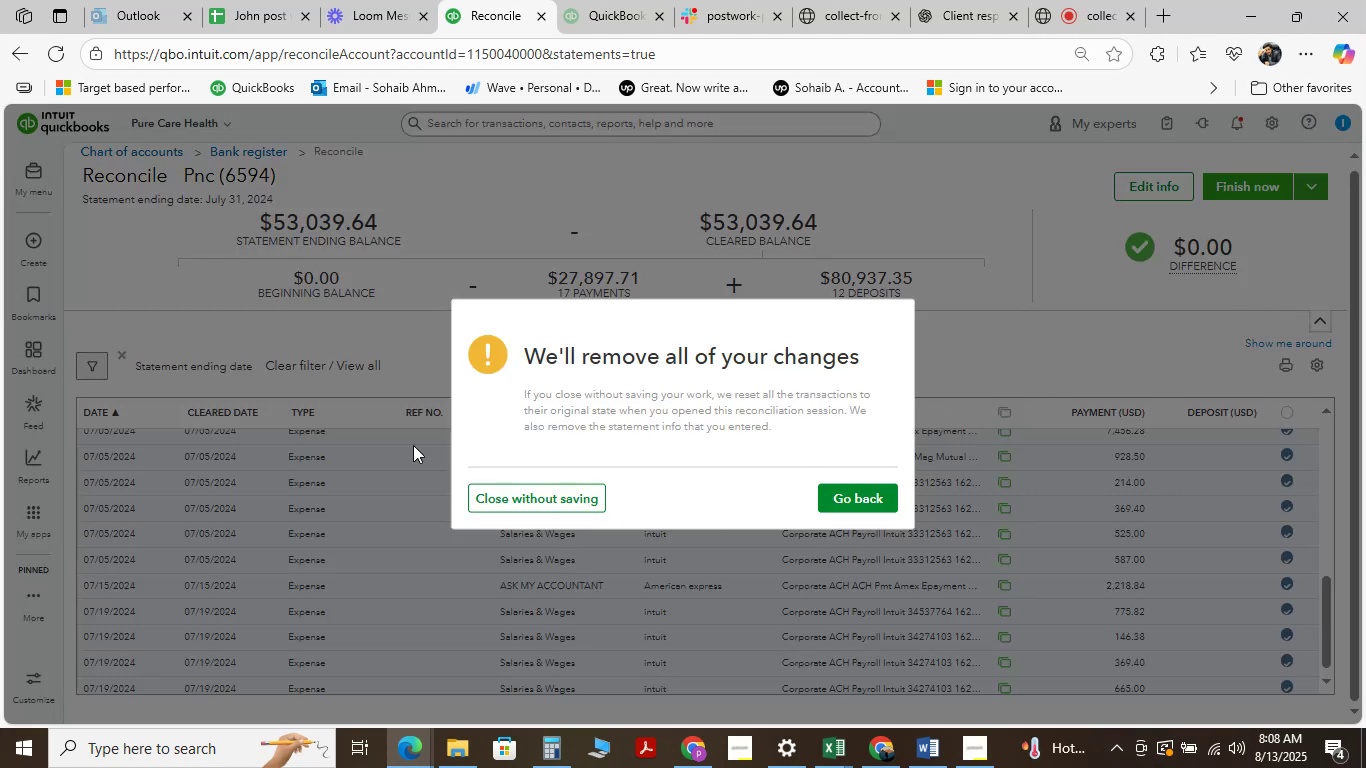 
left_click([589, 499])
 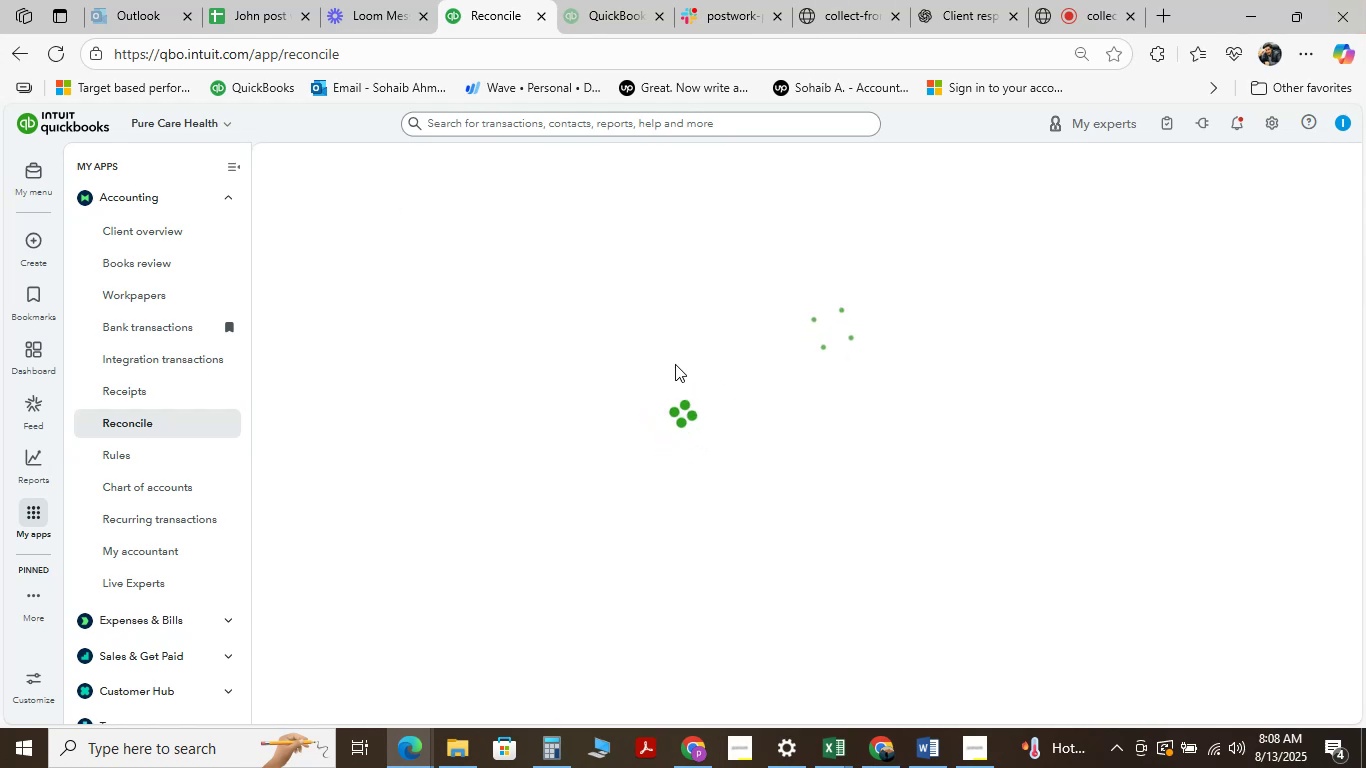 
wait(8.64)
 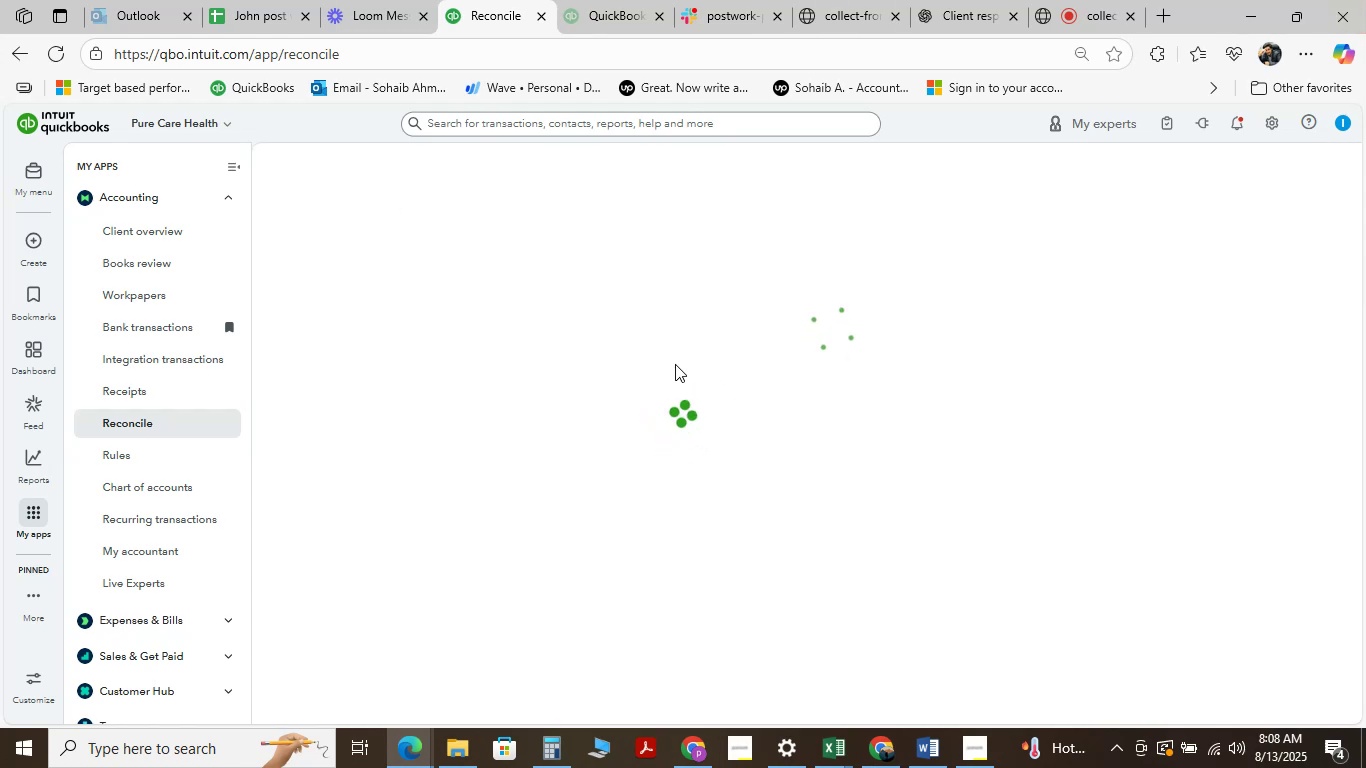 
left_click([466, 428])
 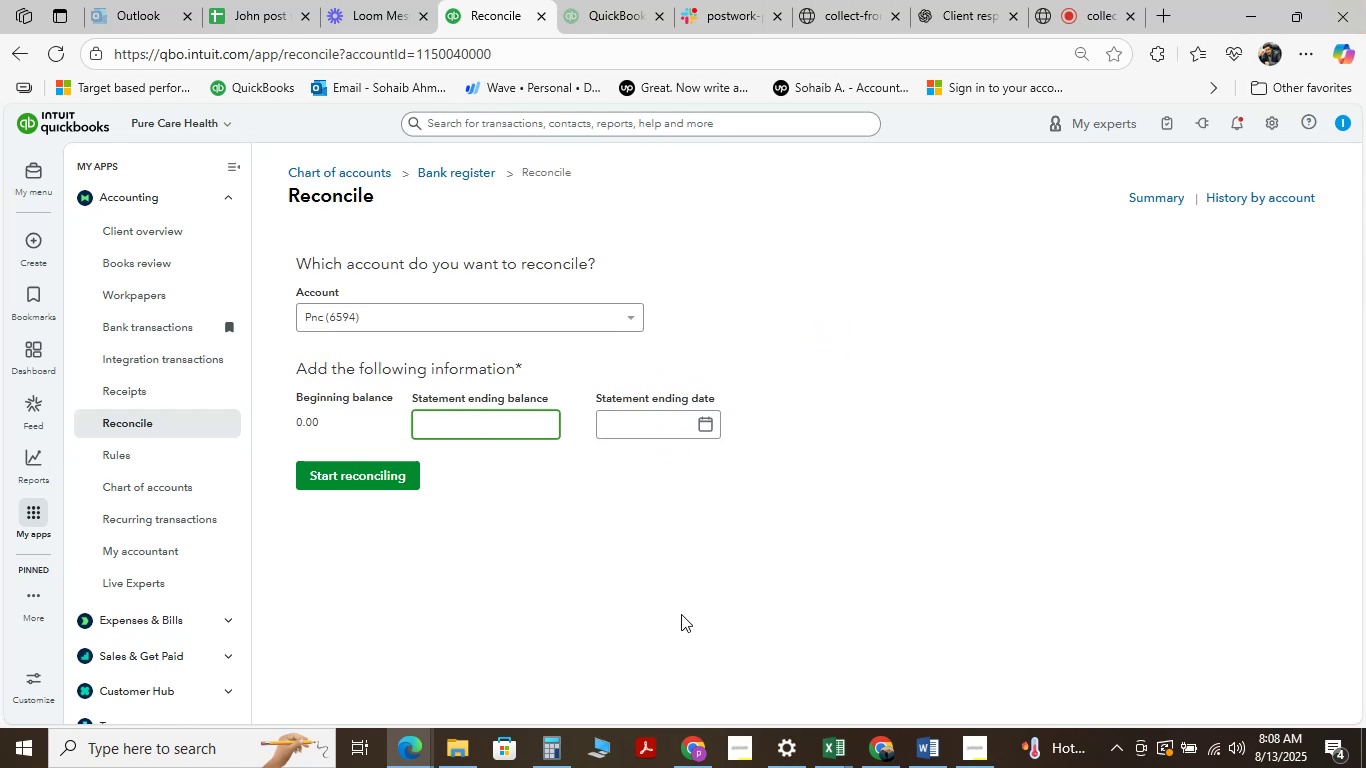 
left_click([681, 614])
 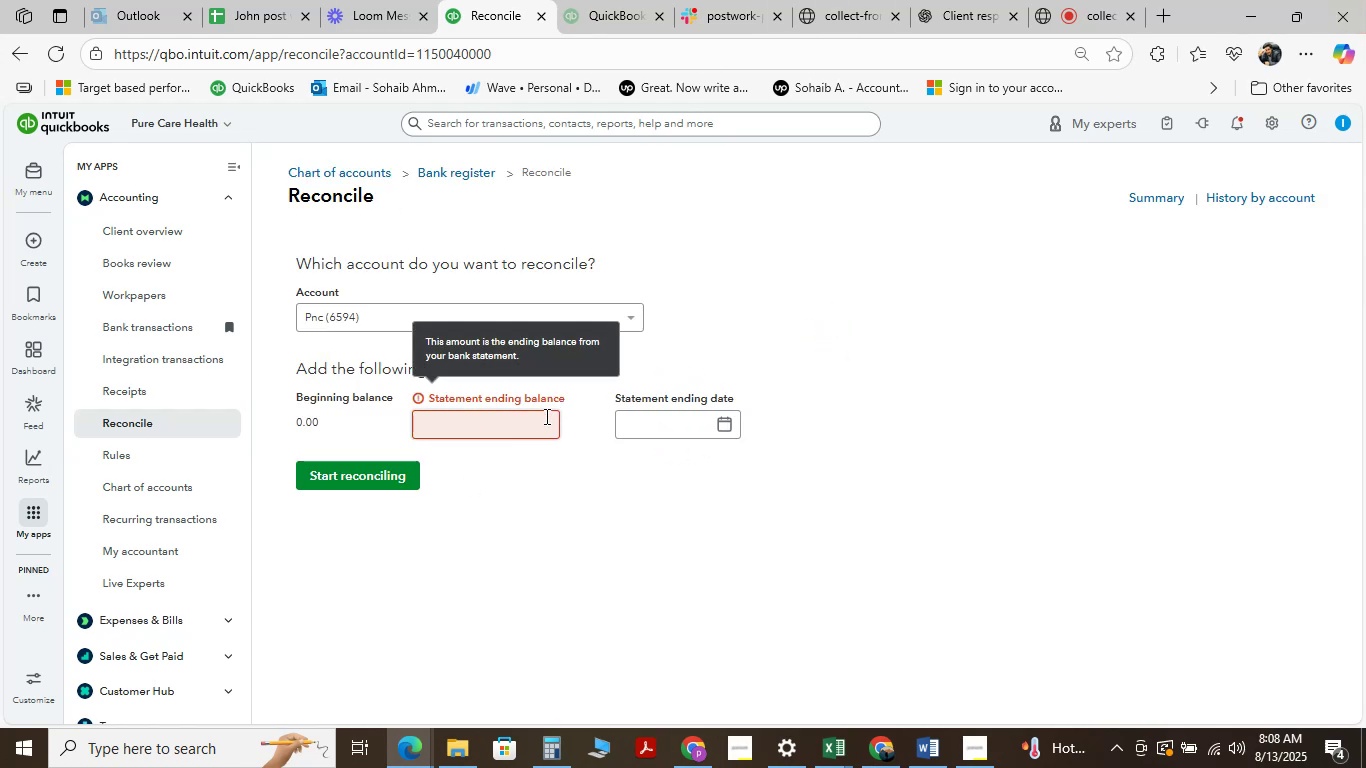 
left_click([539, 424])
 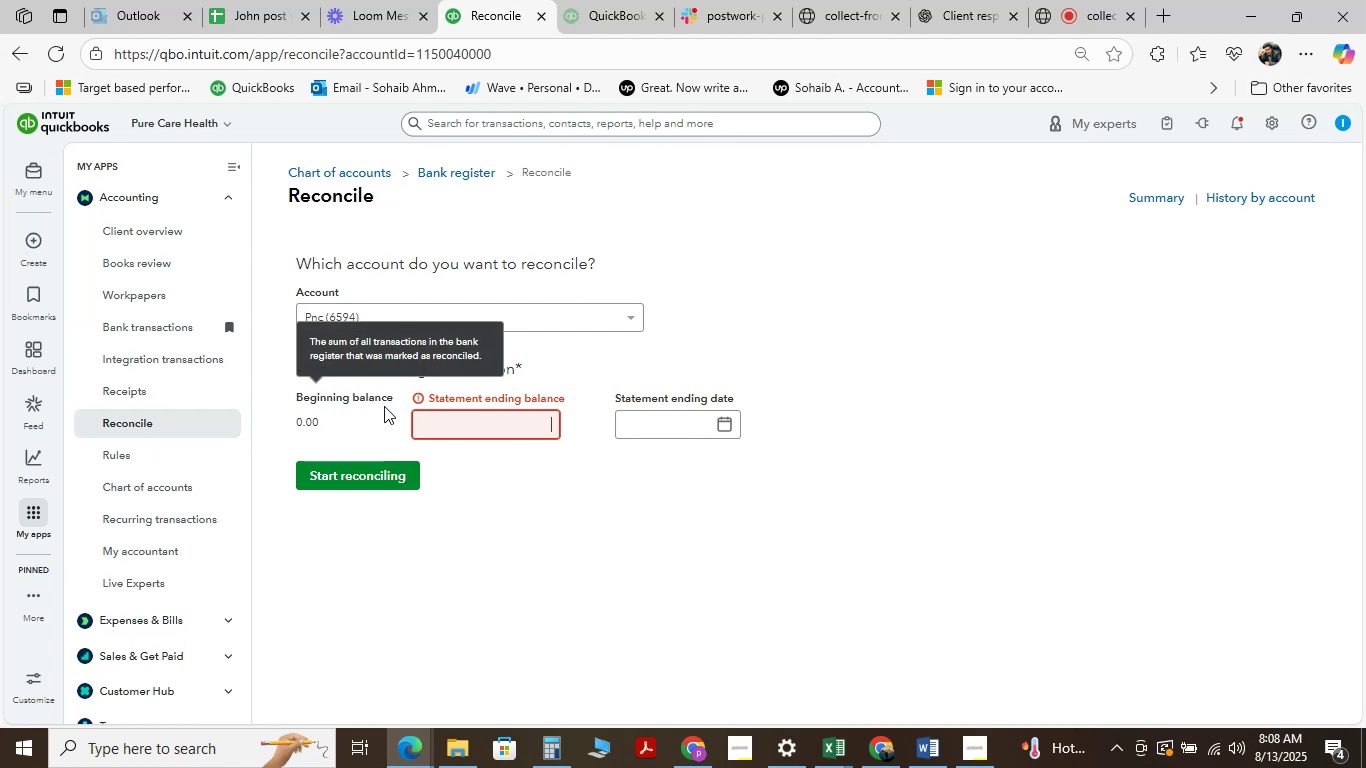 
mouse_move([804, 735])
 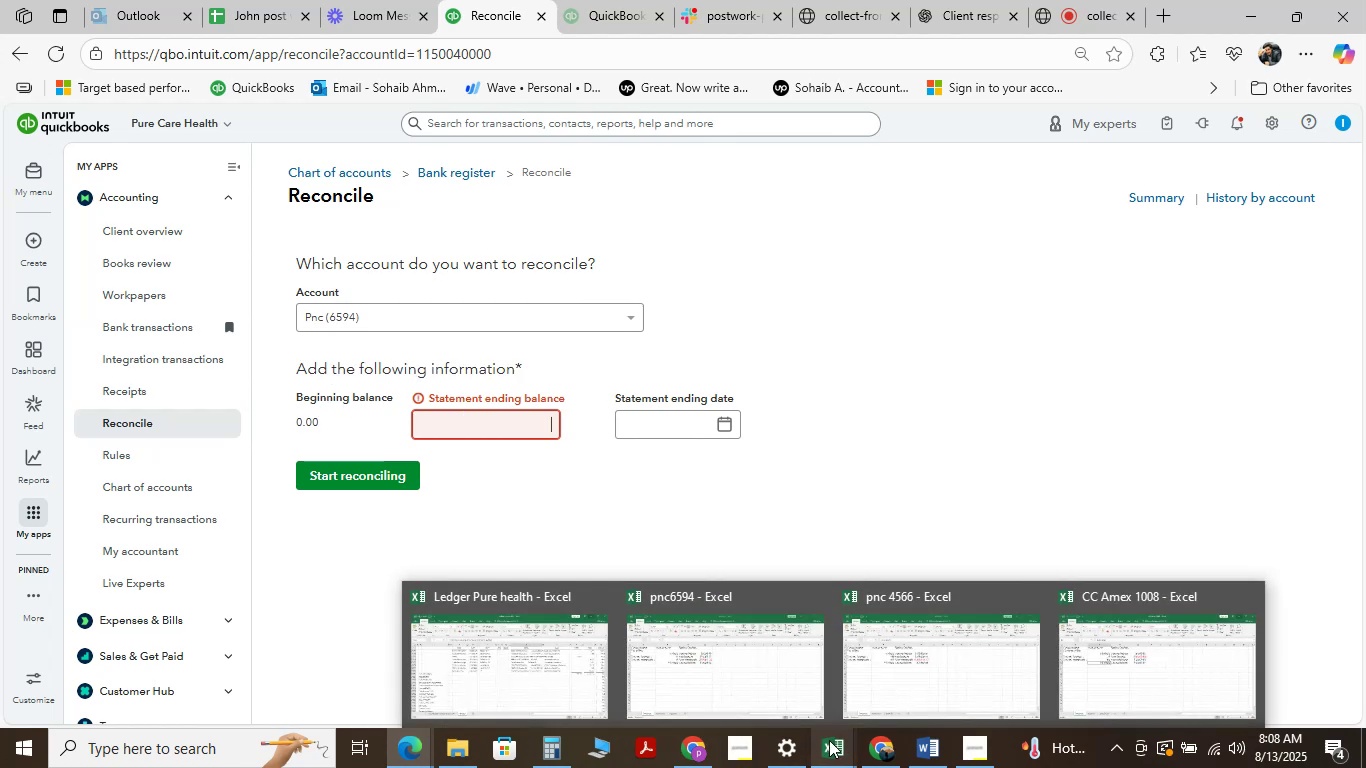 
mouse_move([754, 690])
 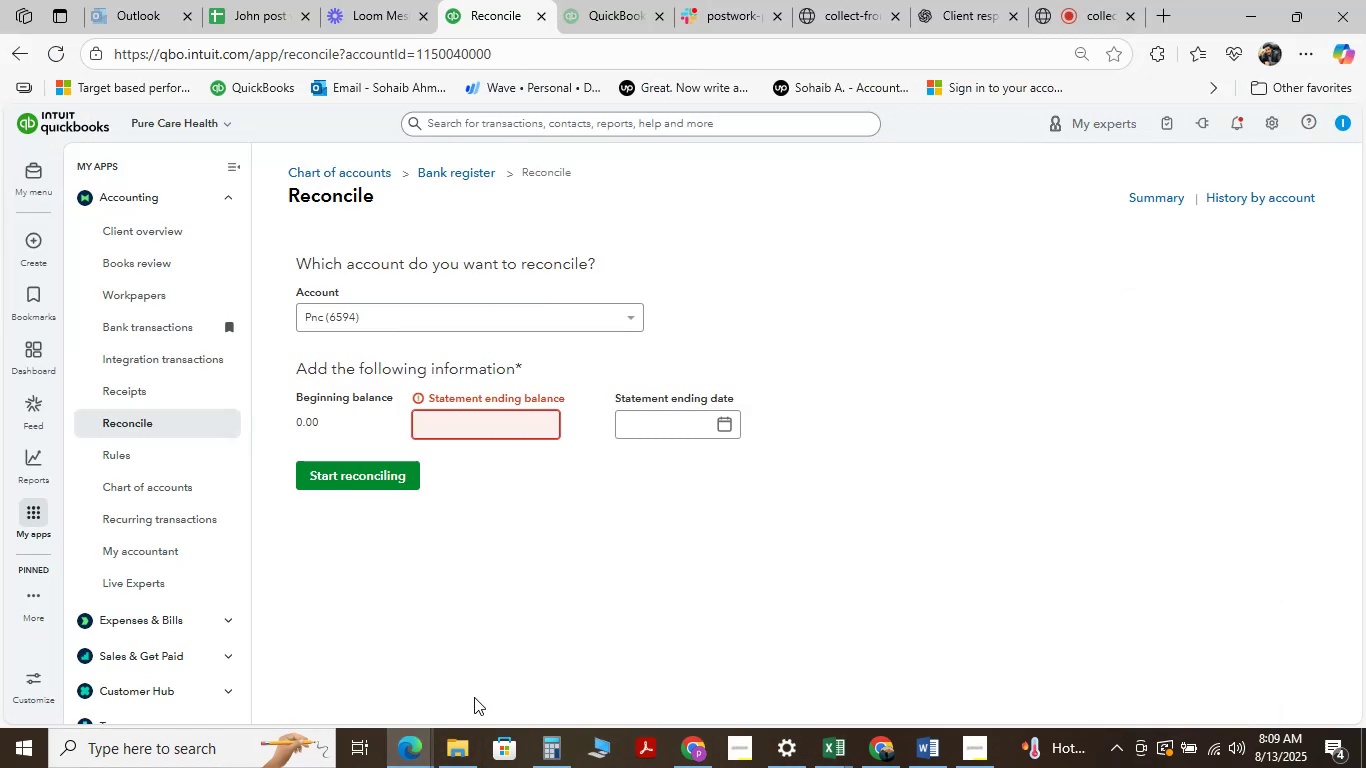 
wait(5.01)
 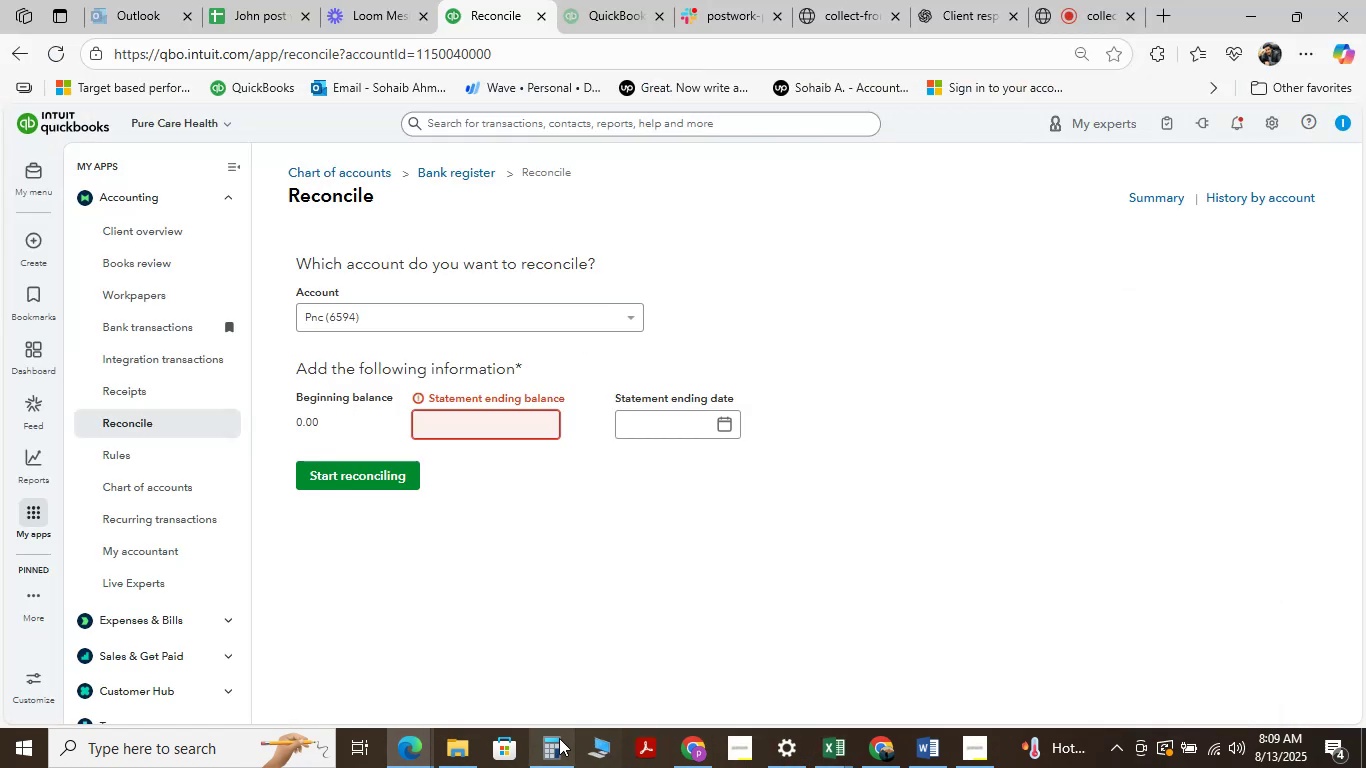 
type(5303)
 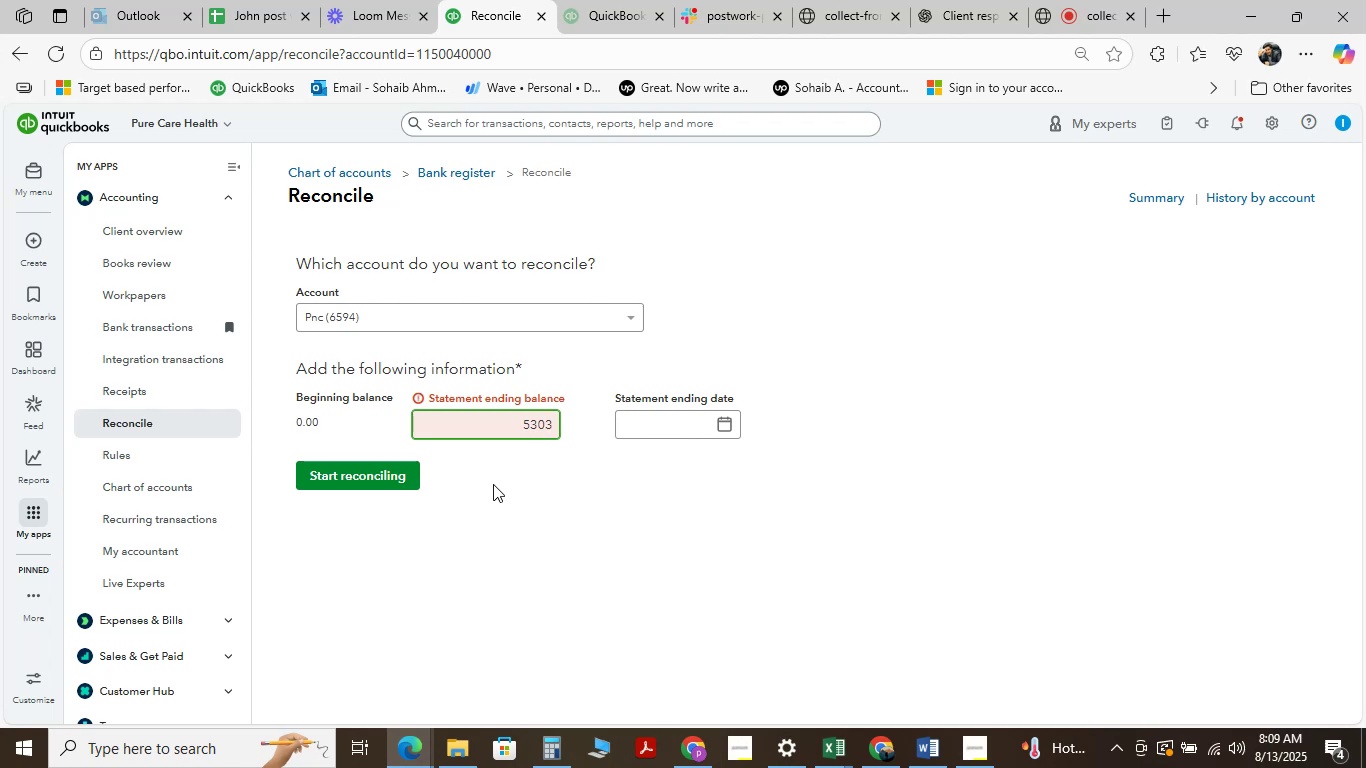 
key(9)
 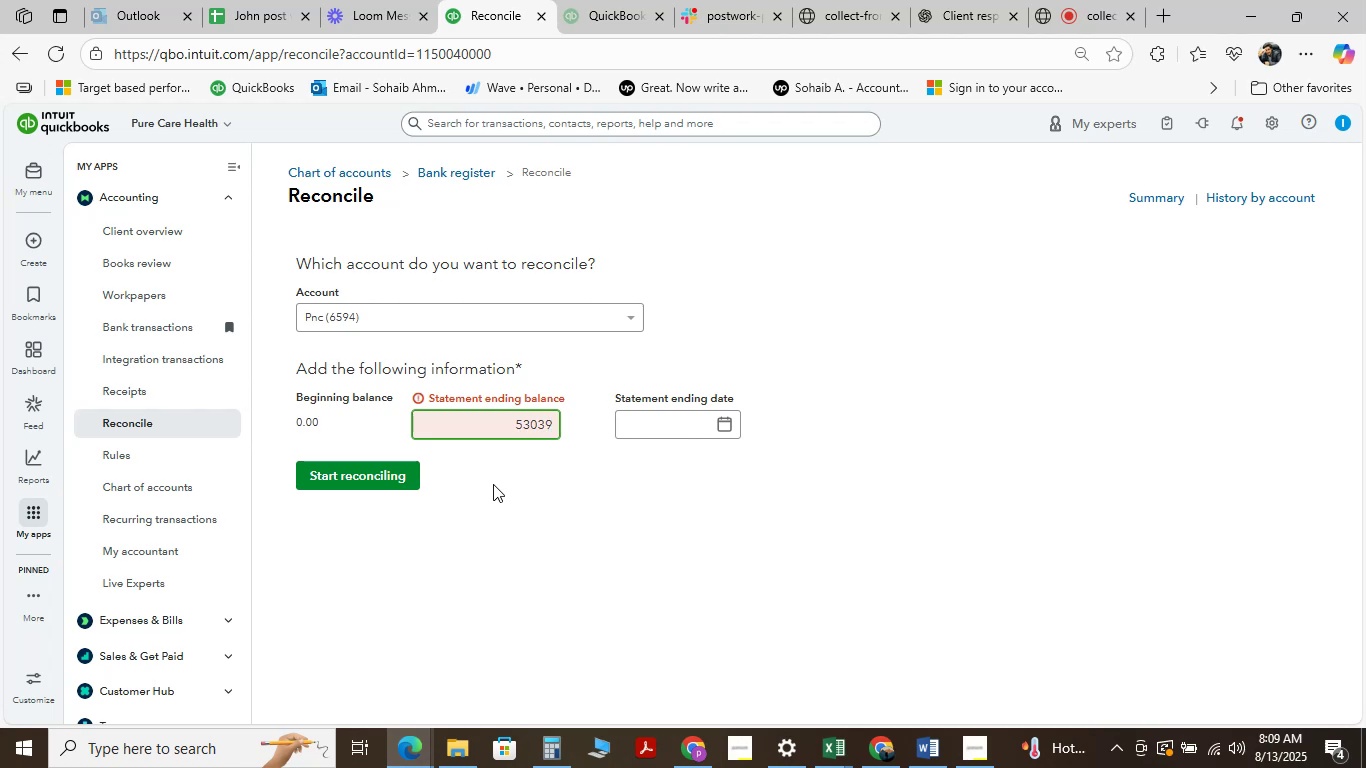 
type(.64)
 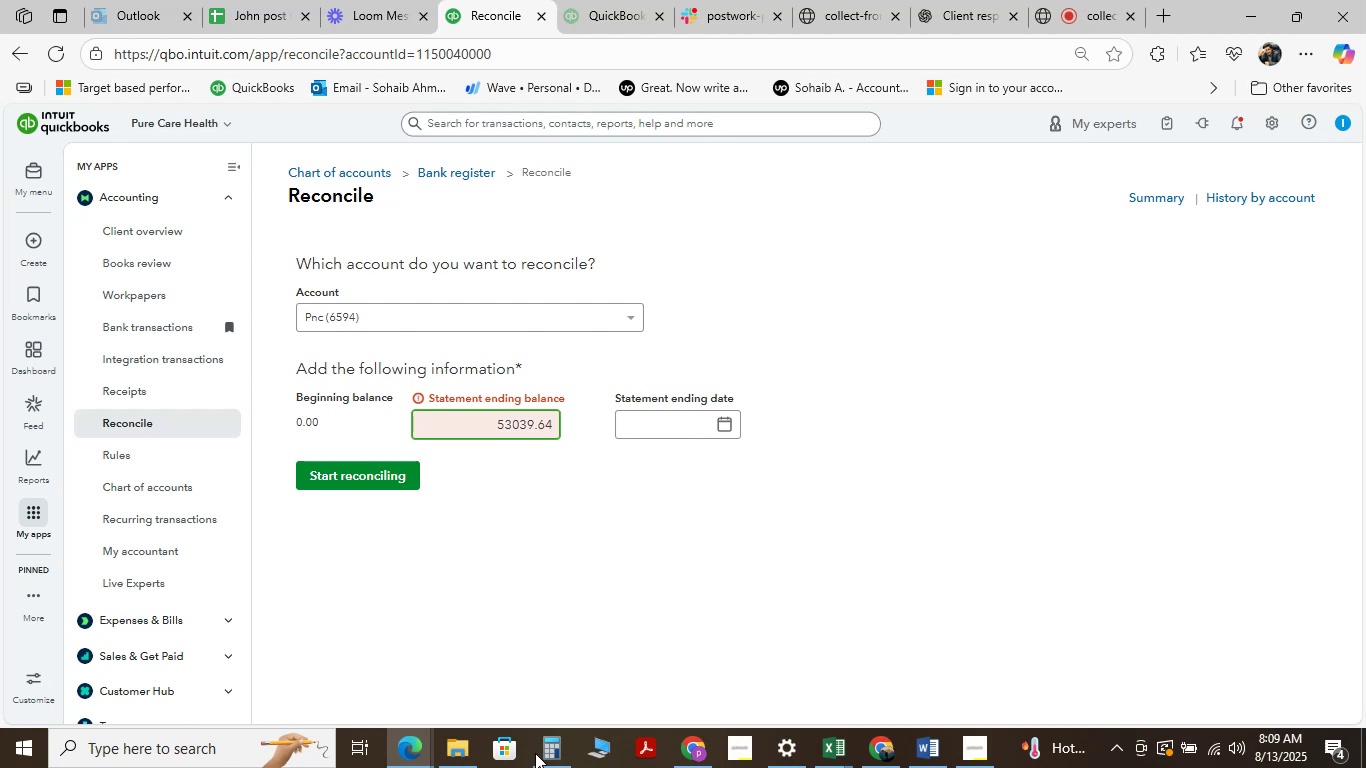 
wait(5.96)
 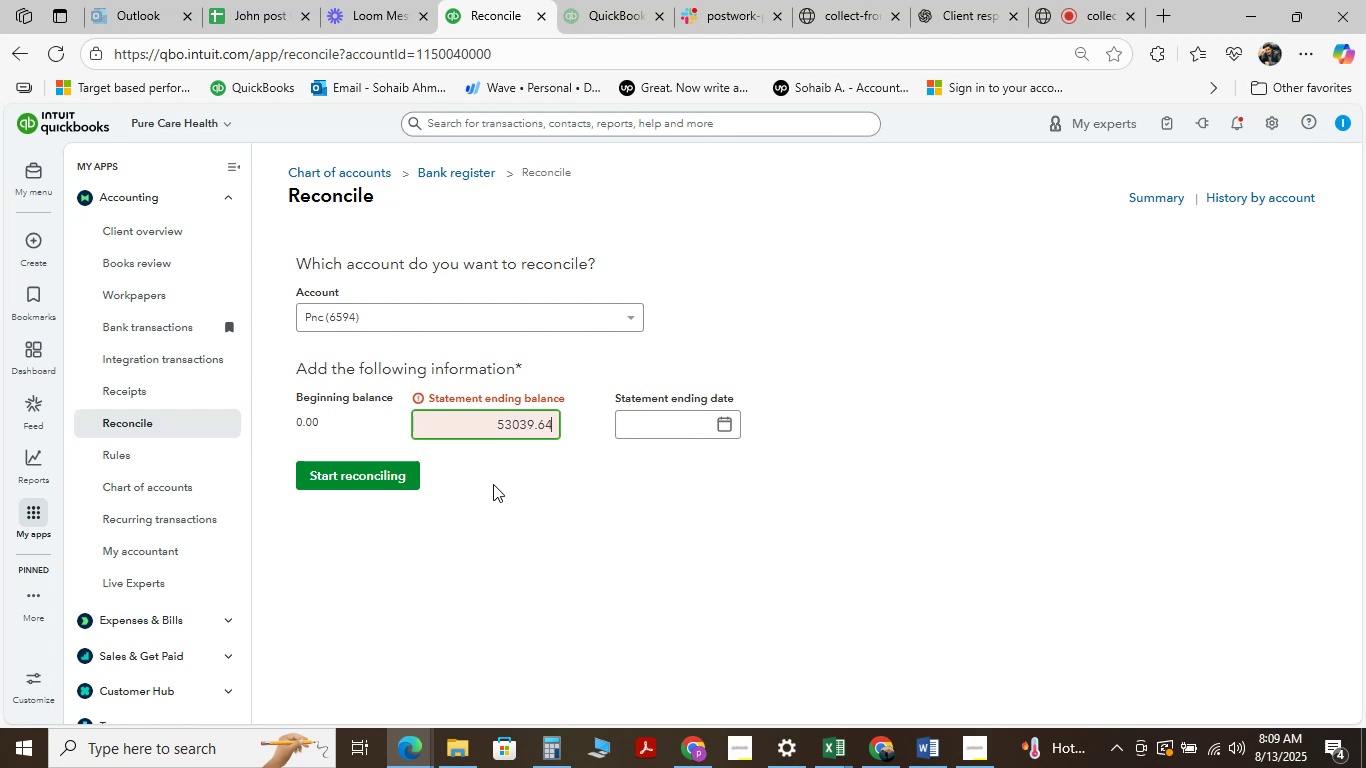 
left_click([681, 427])
 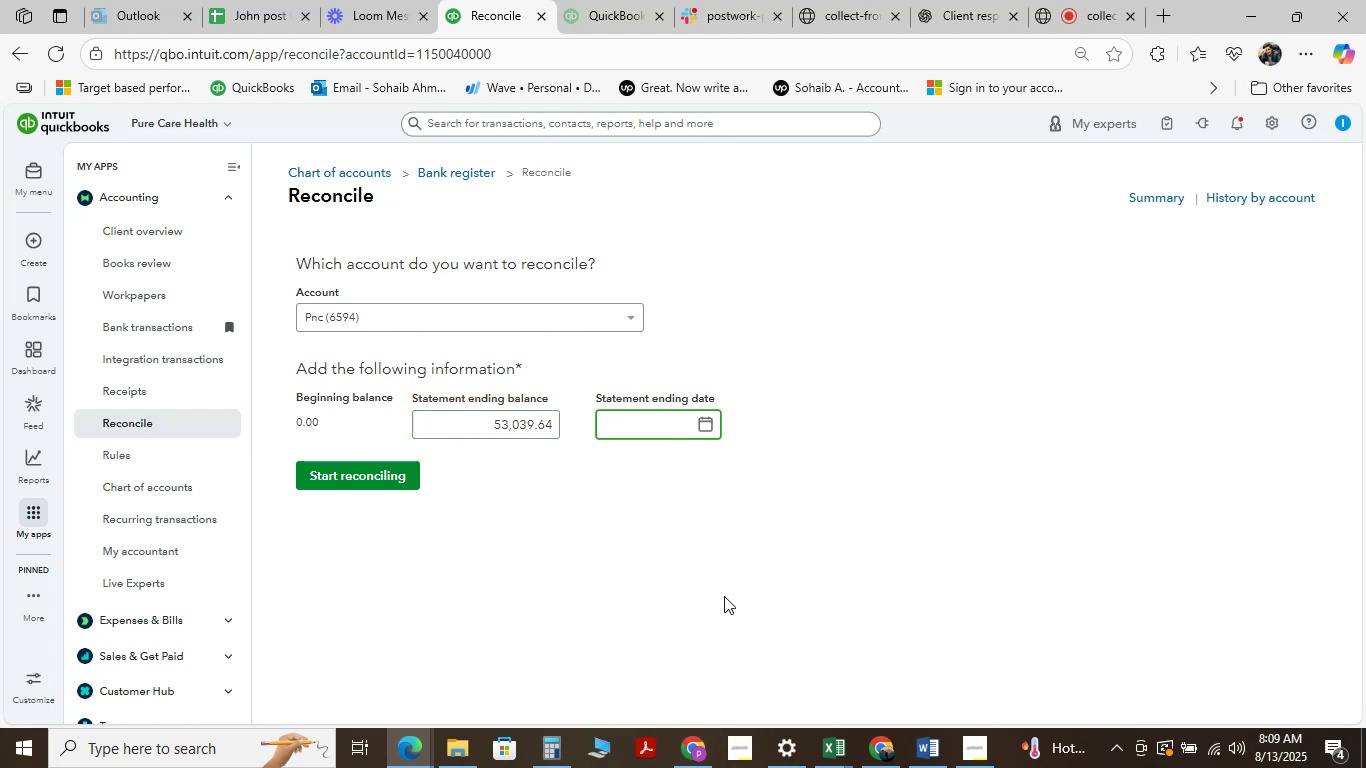 
type(12)
 